 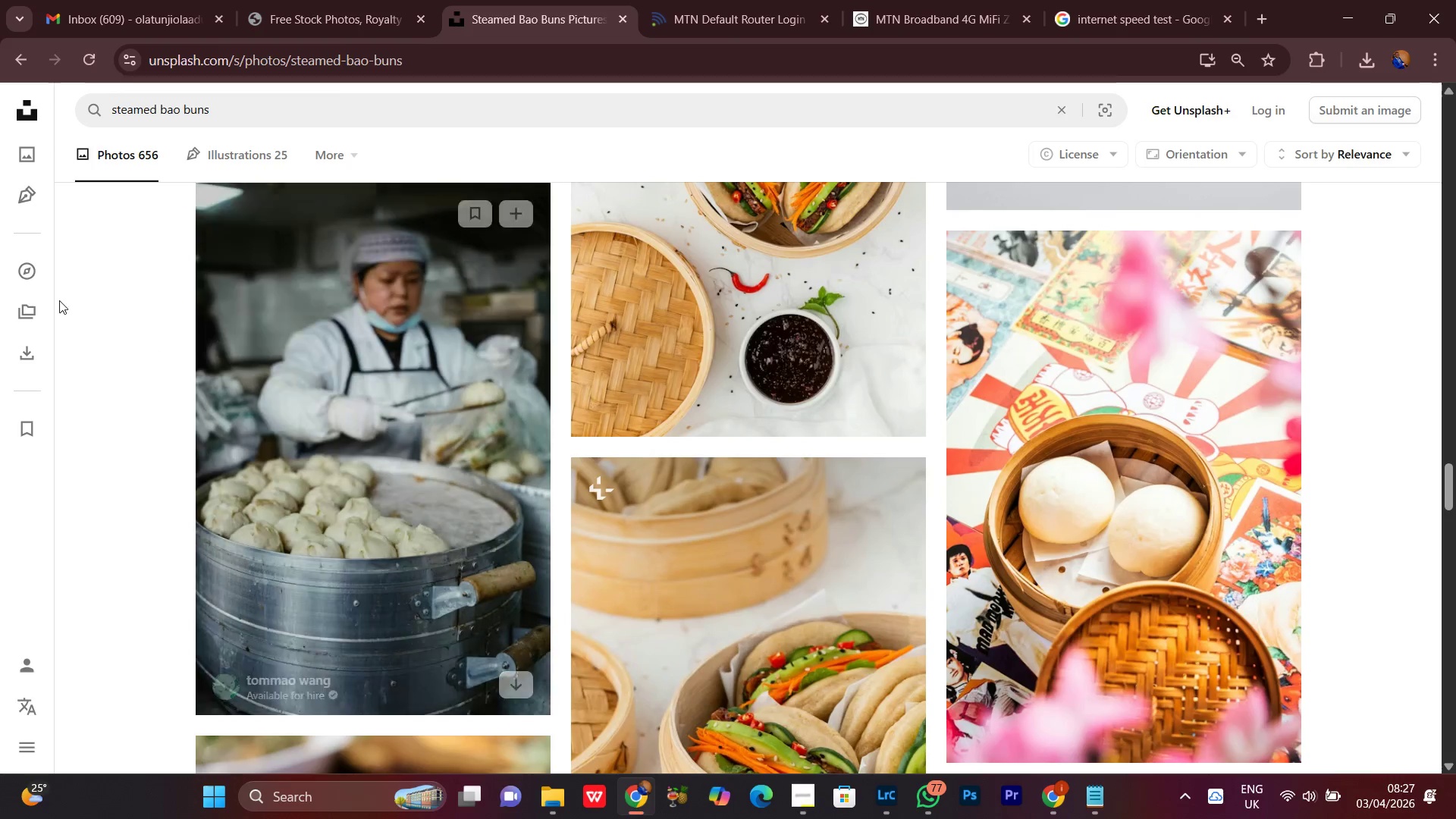 
key(Control+A)
 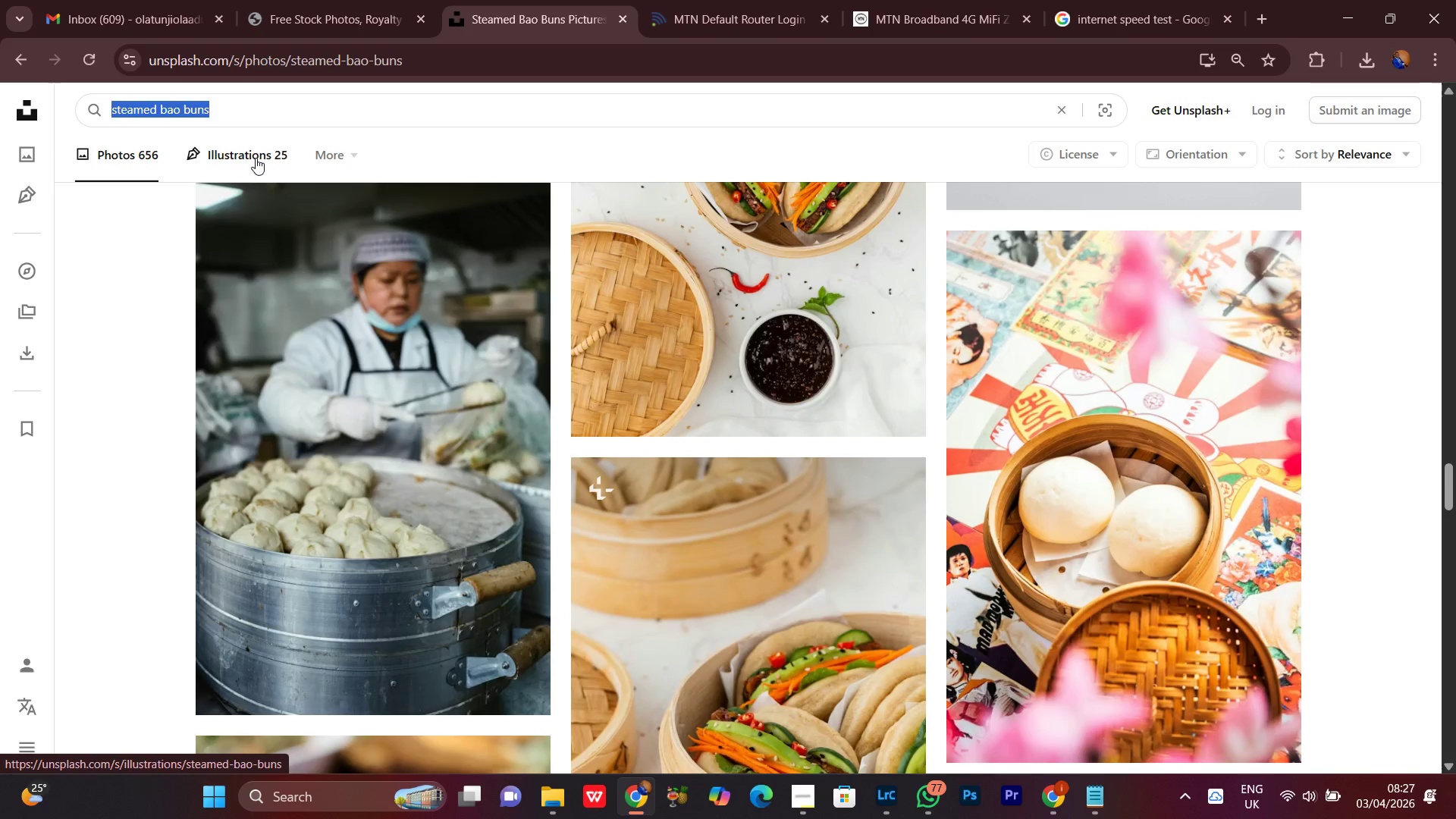 
key(Control+V)
 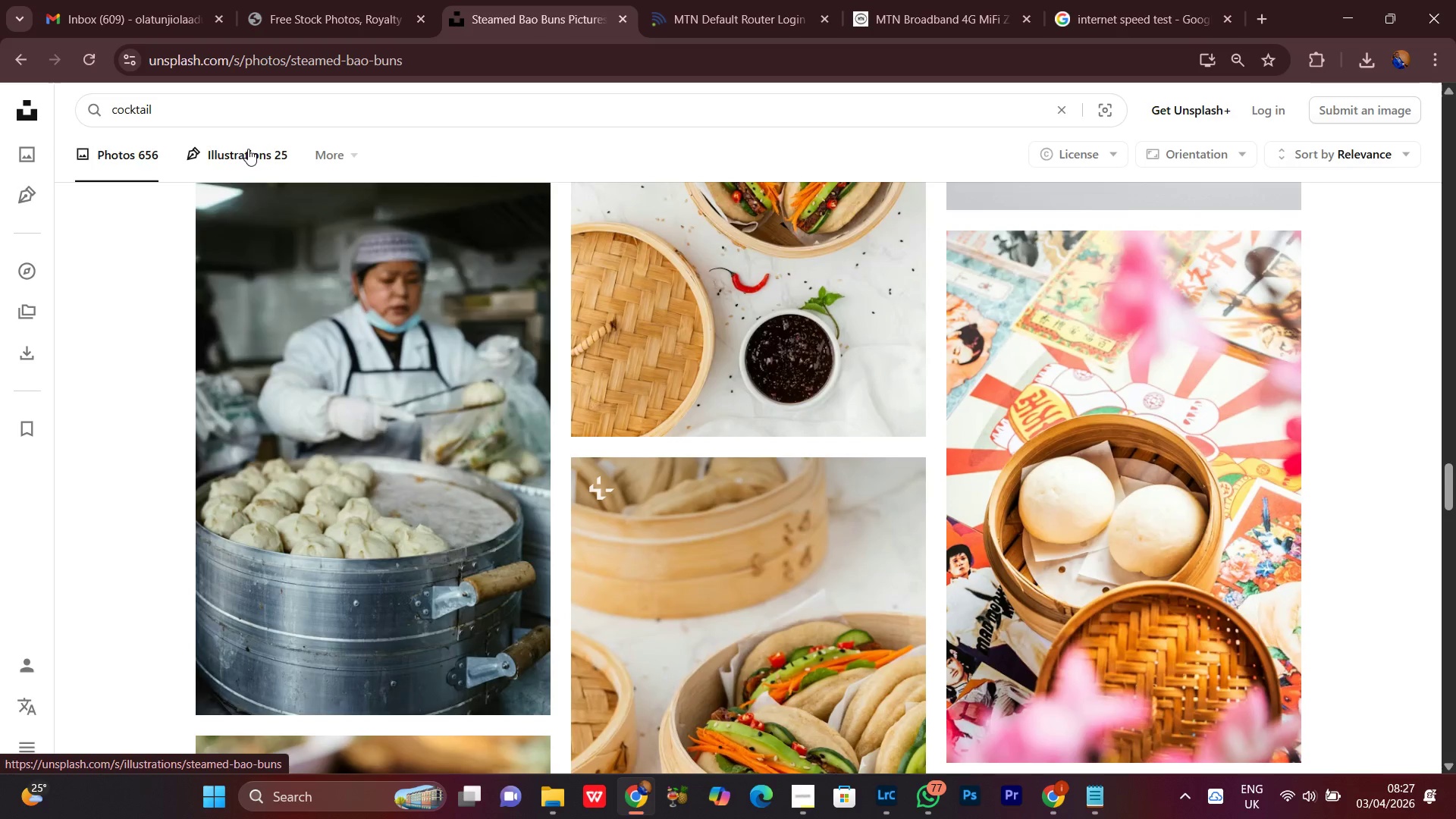 
key(Enter)
 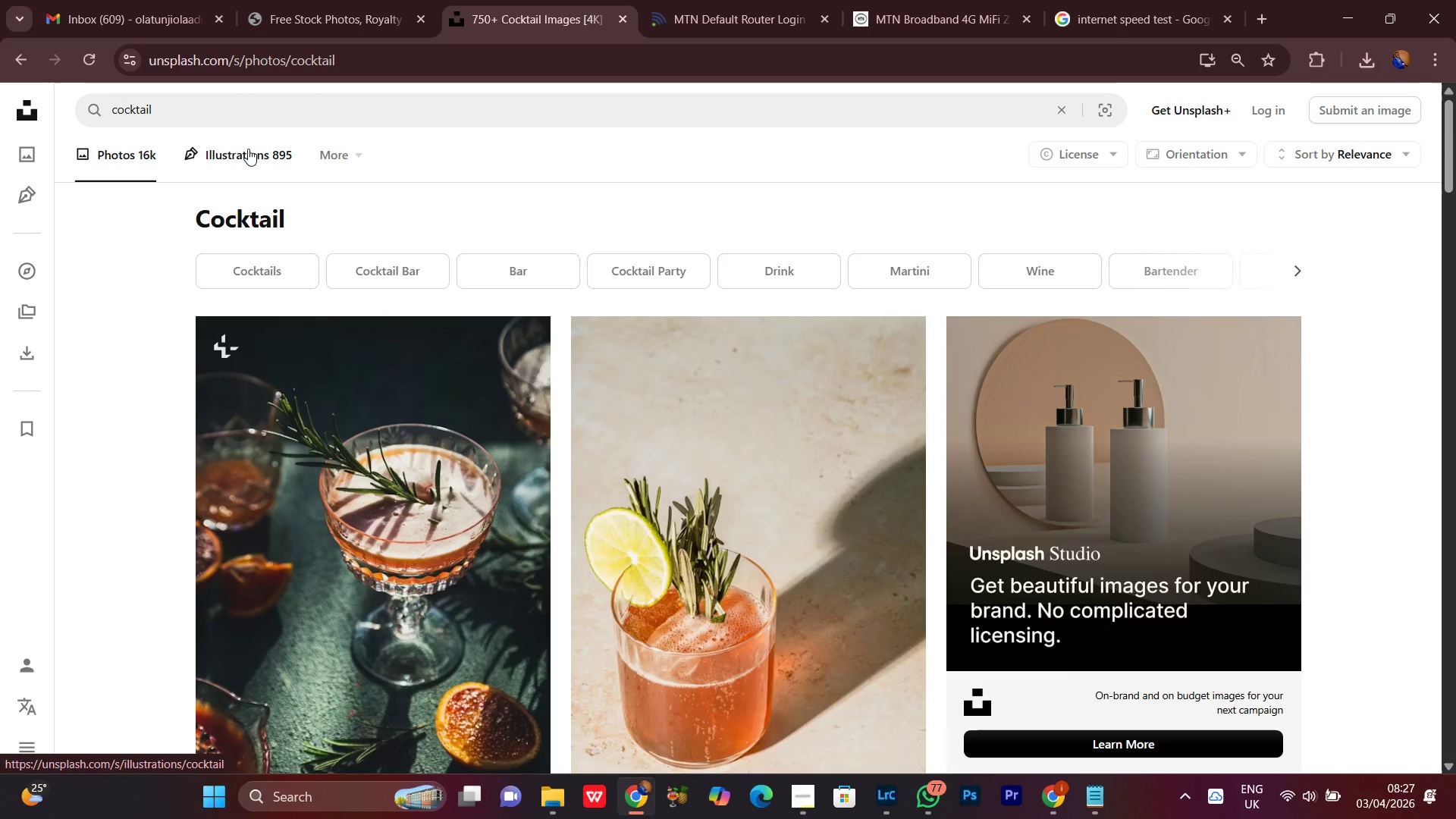 
wait(6.5)
 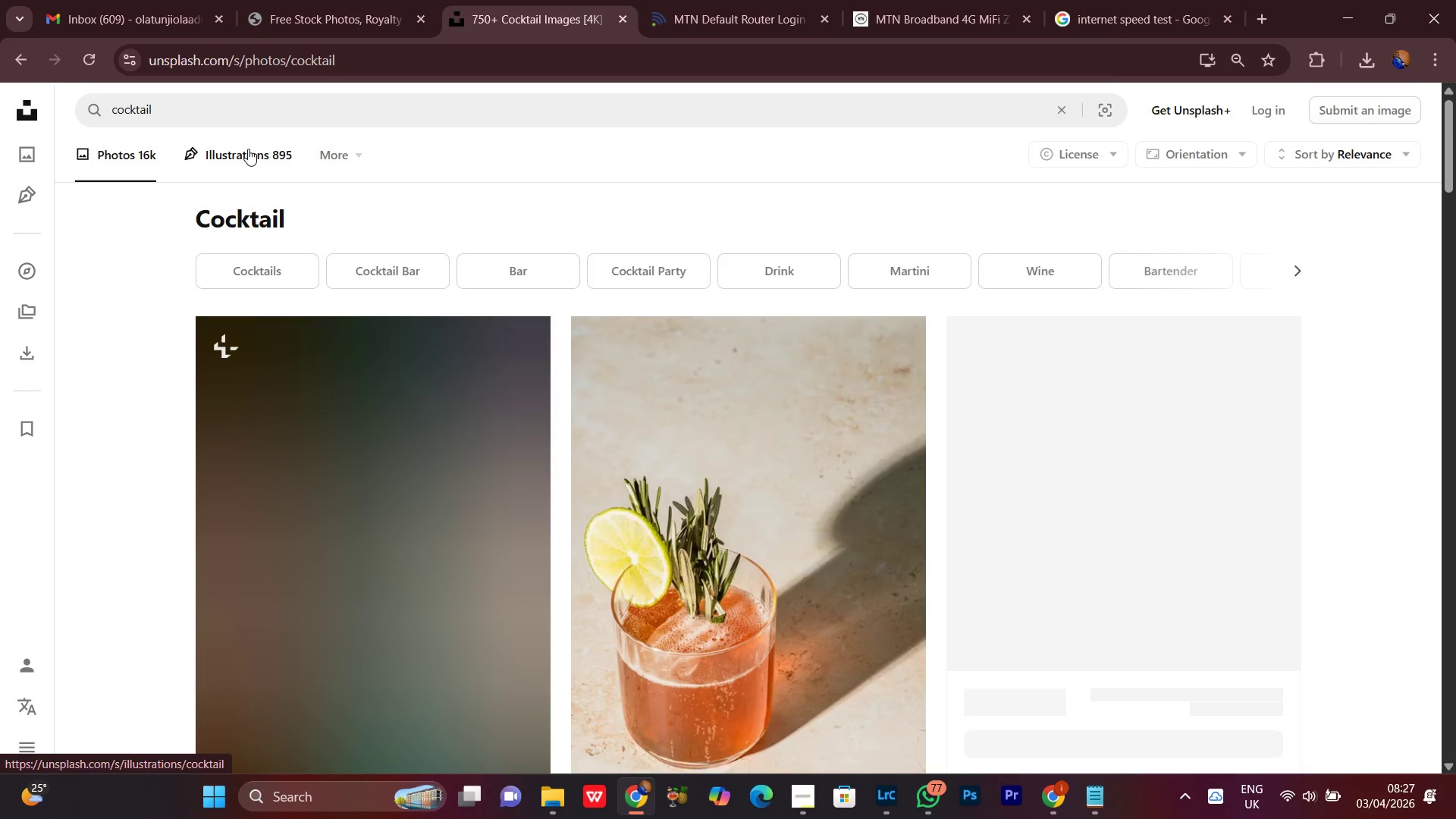 
scroll: coordinate [1455, 670], scroll_direction: down, amount: 4.0
 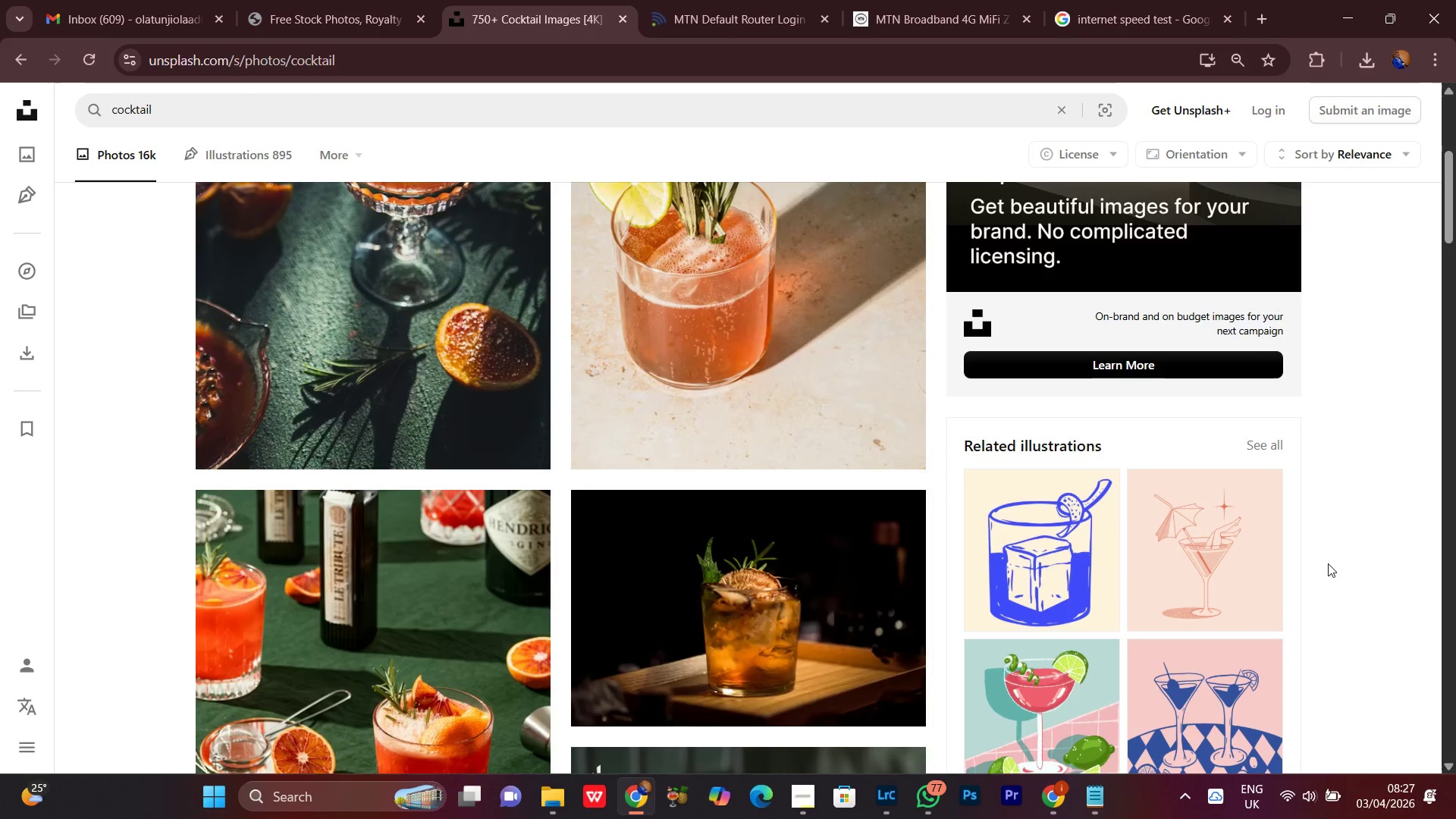 
left_click([1327, 557])
 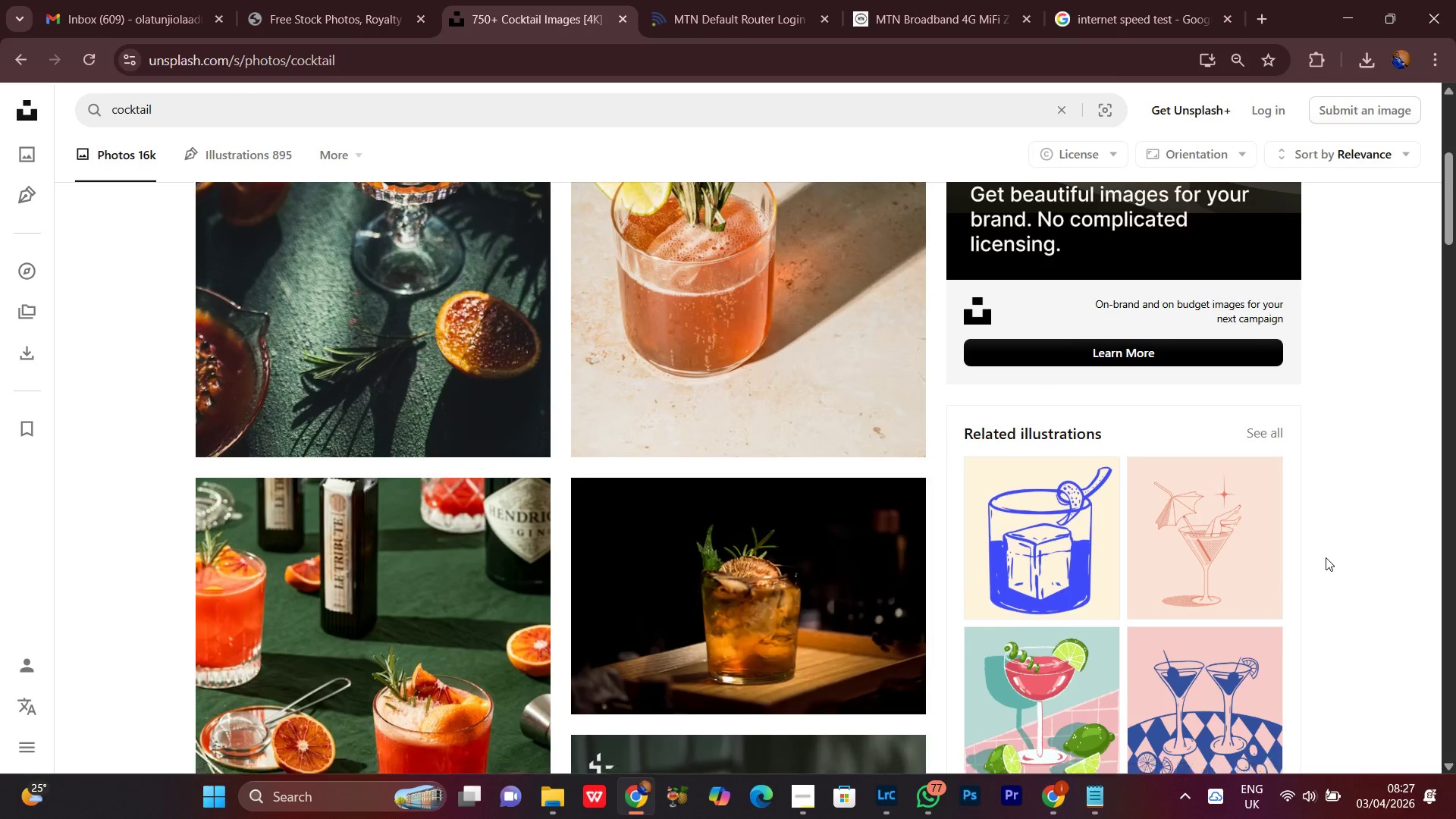 
scroll: coordinate [1326, 557], scroll_direction: down, amount: 5.0
 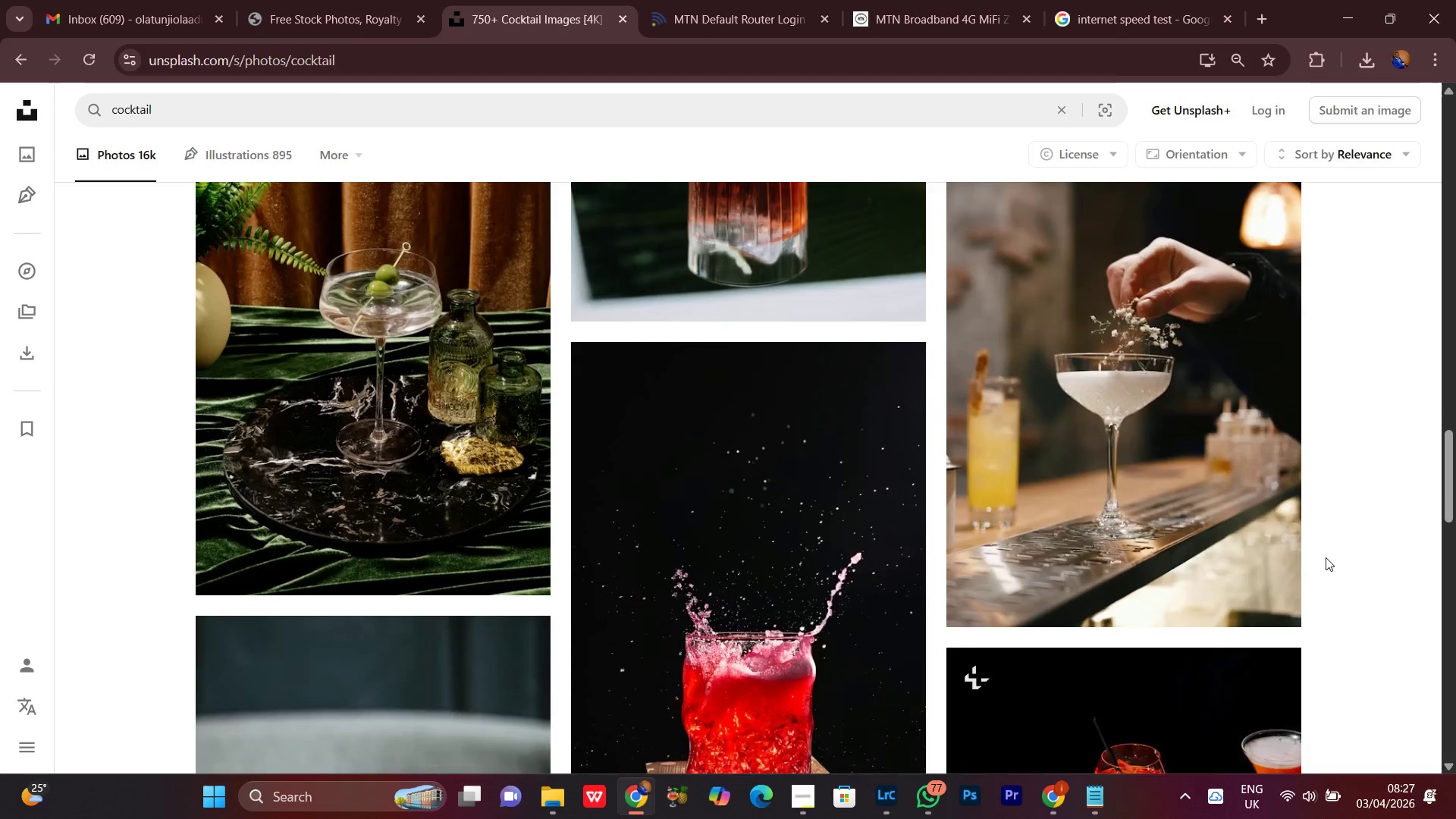 
scroll: coordinate [1326, 557], scroll_direction: none, amount: 0.0
 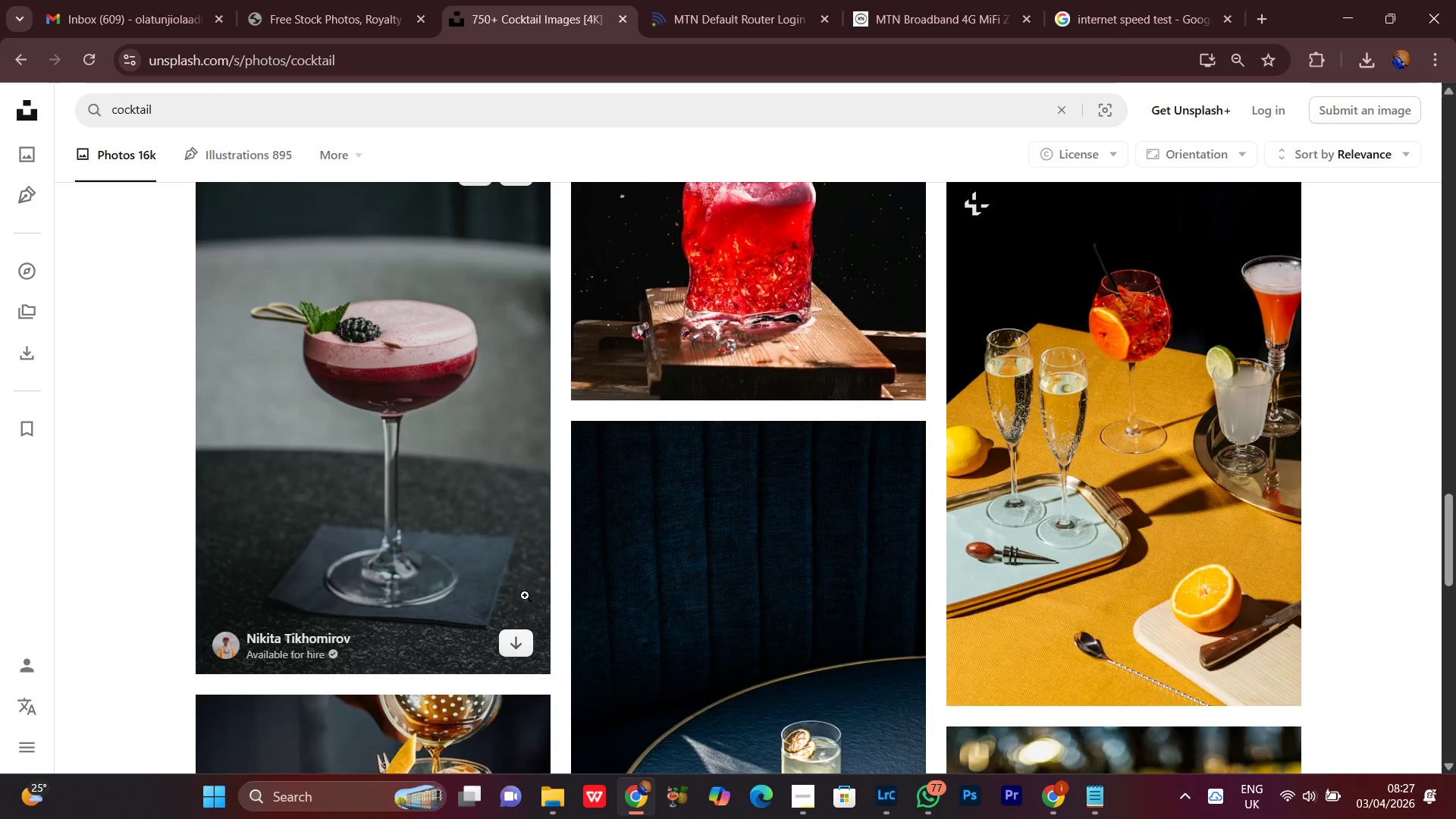 
left_click([512, 644])
 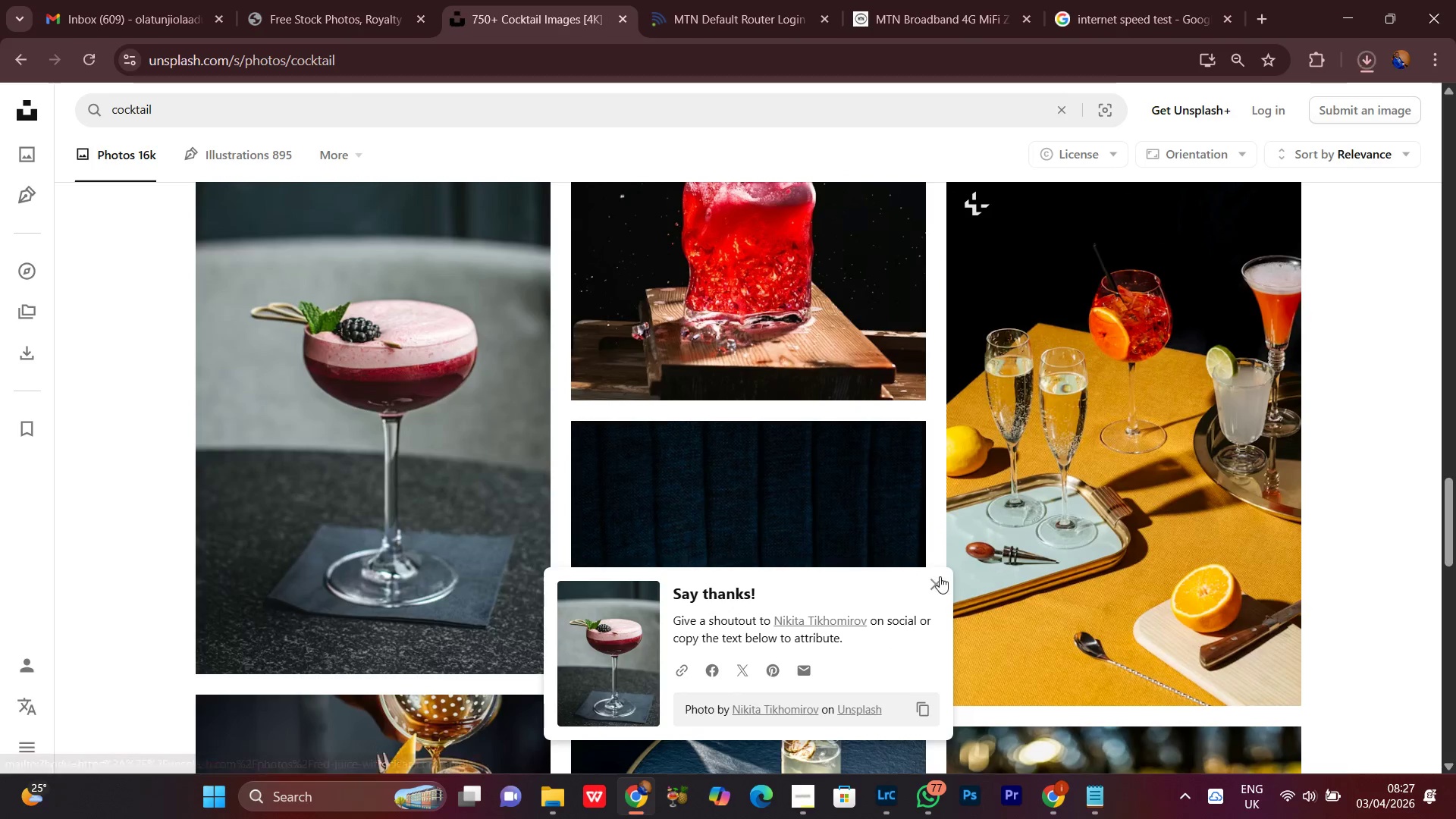 
left_click([936, 585])
 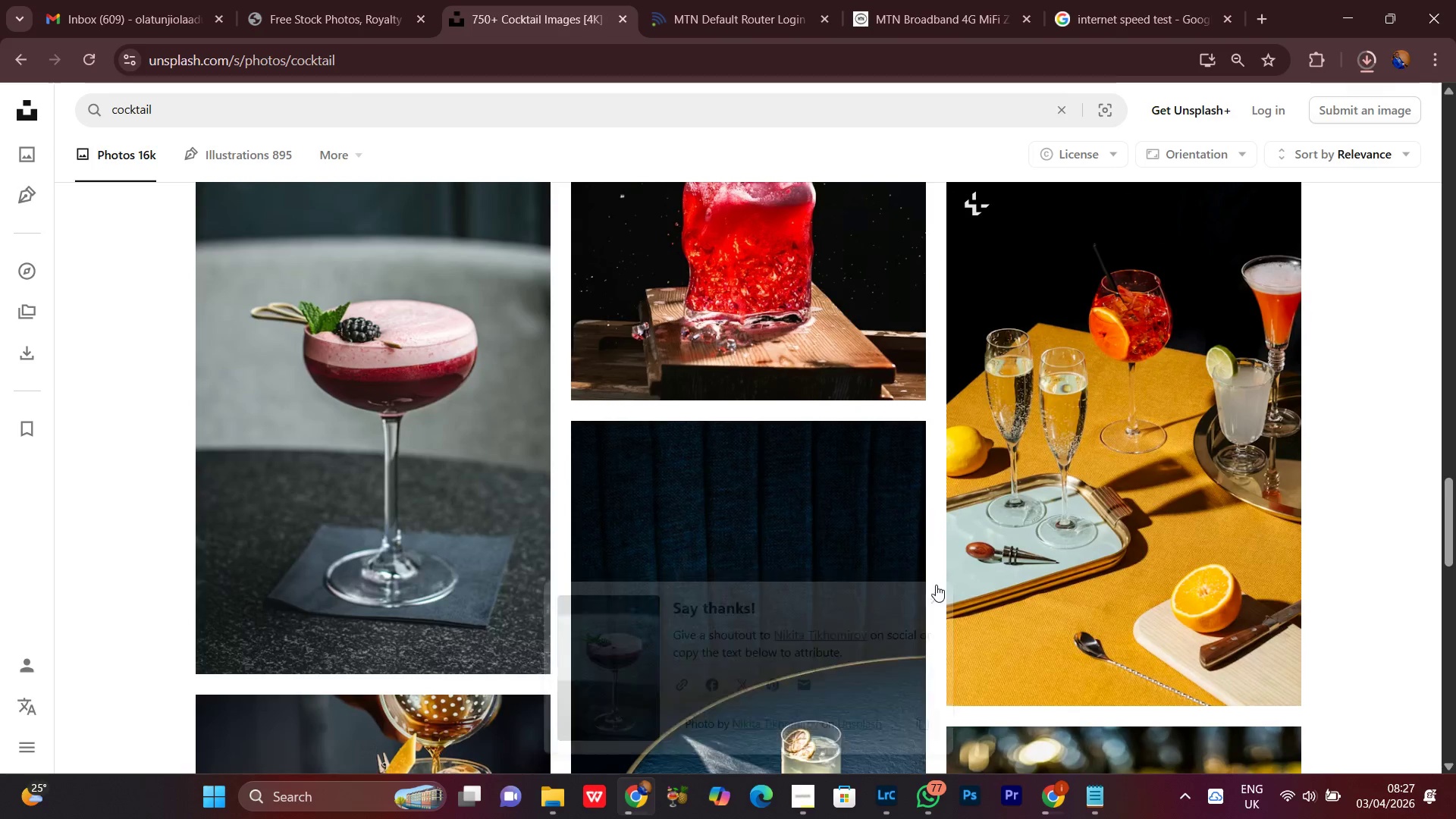 
scroll: coordinate [936, 585], scroll_direction: down, amount: 5.0
 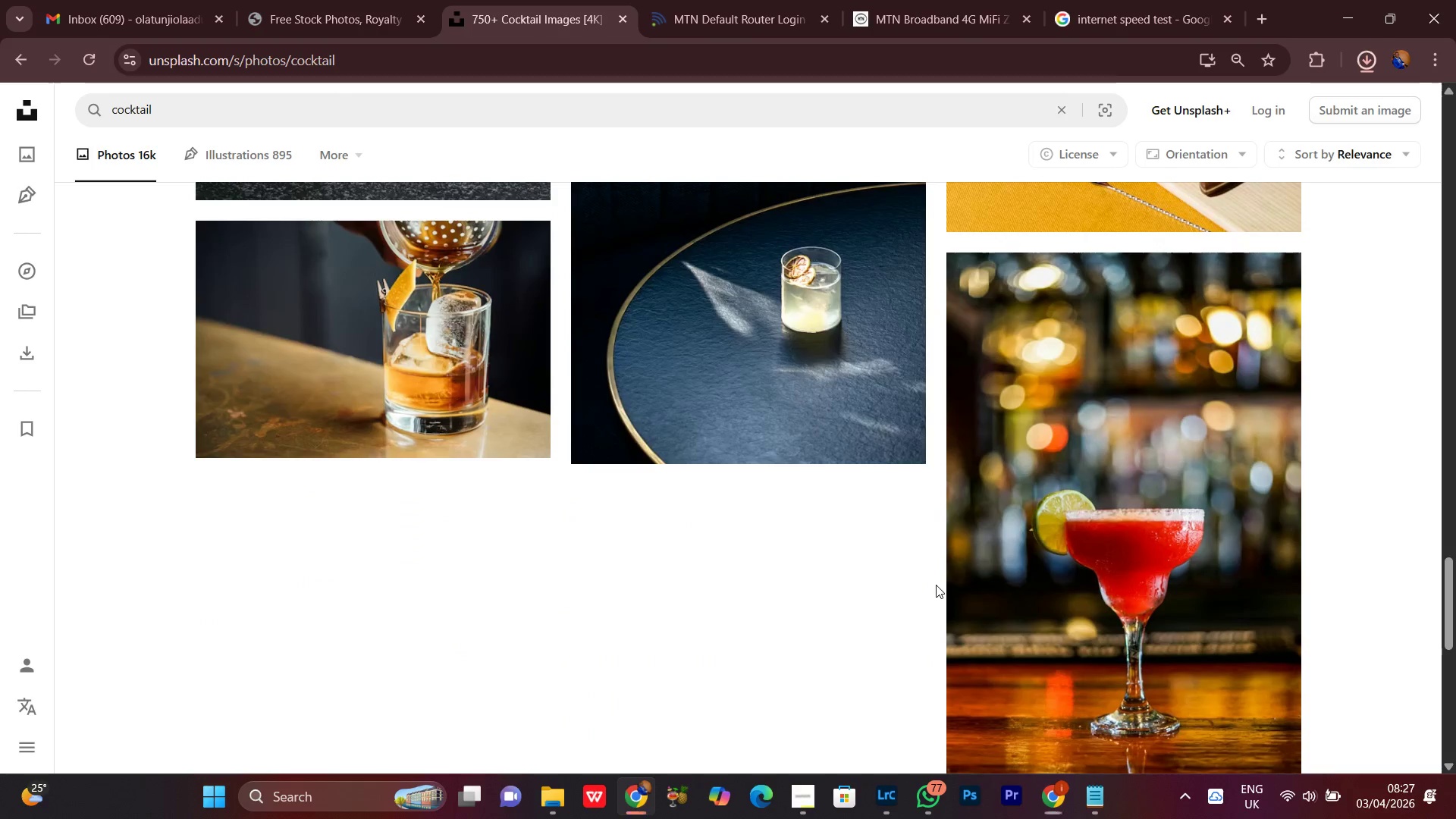 
scroll: coordinate [936, 585], scroll_direction: up, amount: 1.0
 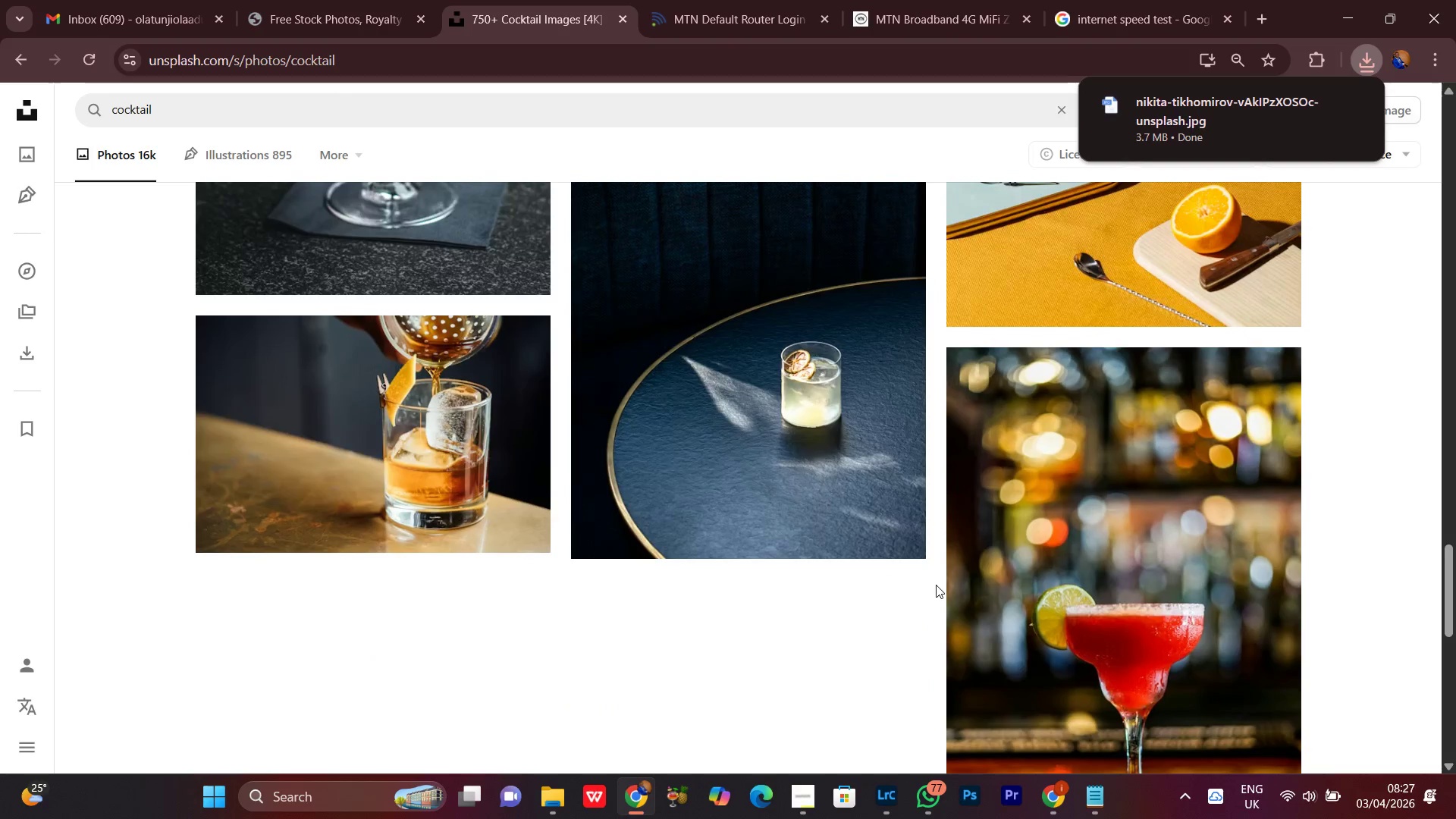 
scroll: coordinate [936, 585], scroll_direction: down, amount: 9.0
 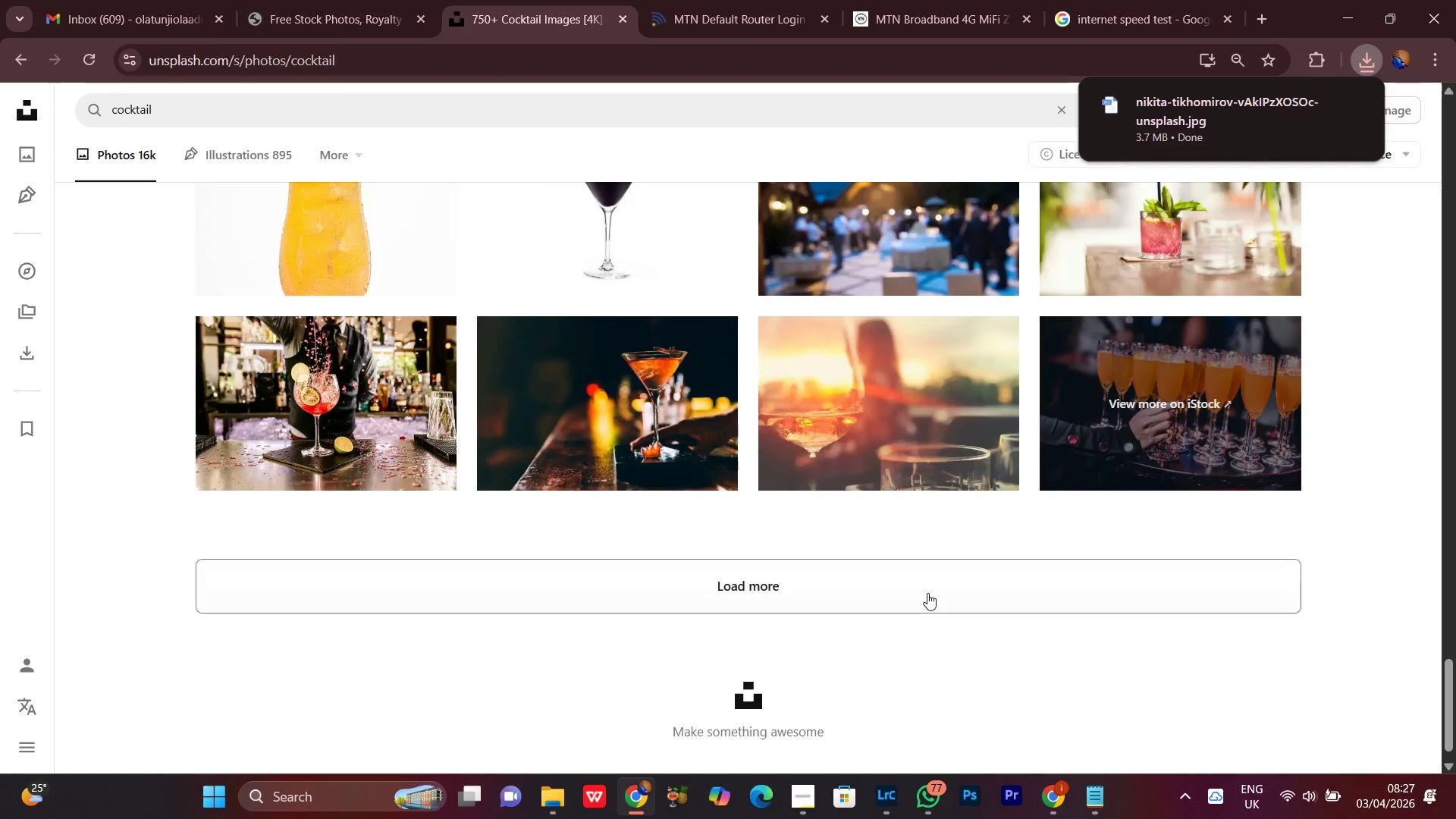 
left_click([927, 593])
 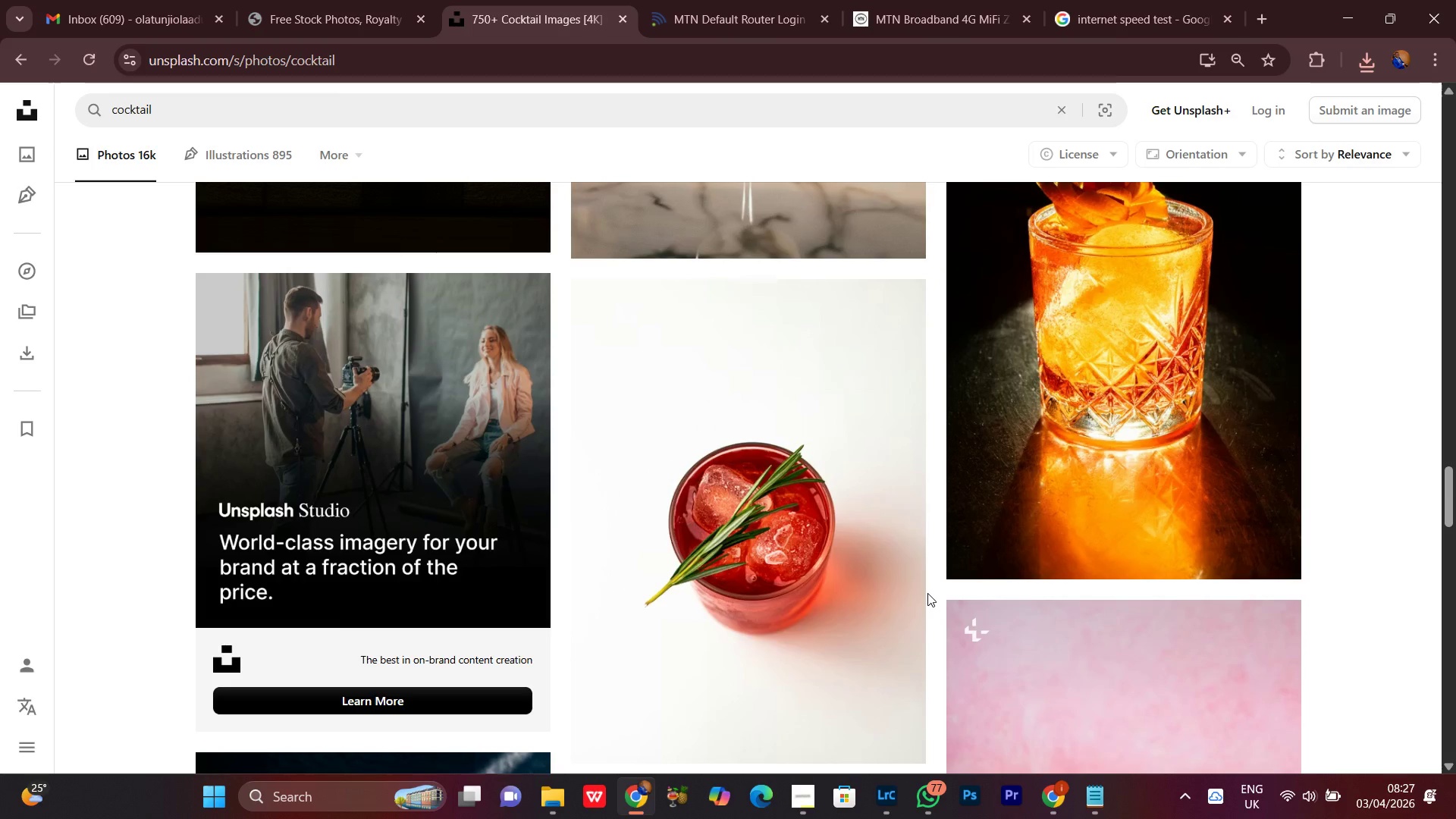 
scroll: coordinate [1413, 484], scroll_direction: up, amount: 8.0
 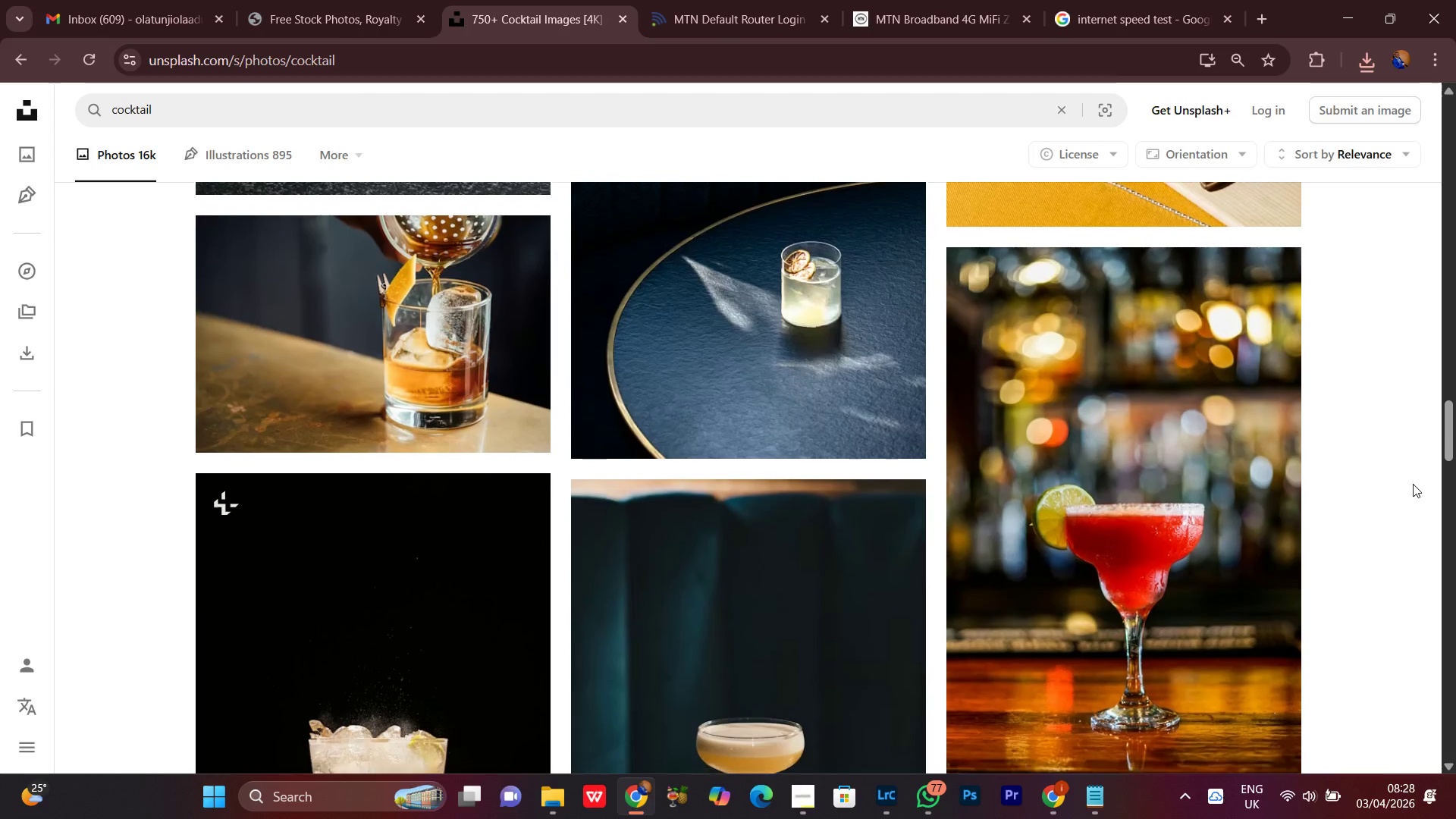 
scroll: coordinate [1413, 484], scroll_direction: down, amount: 5.0
 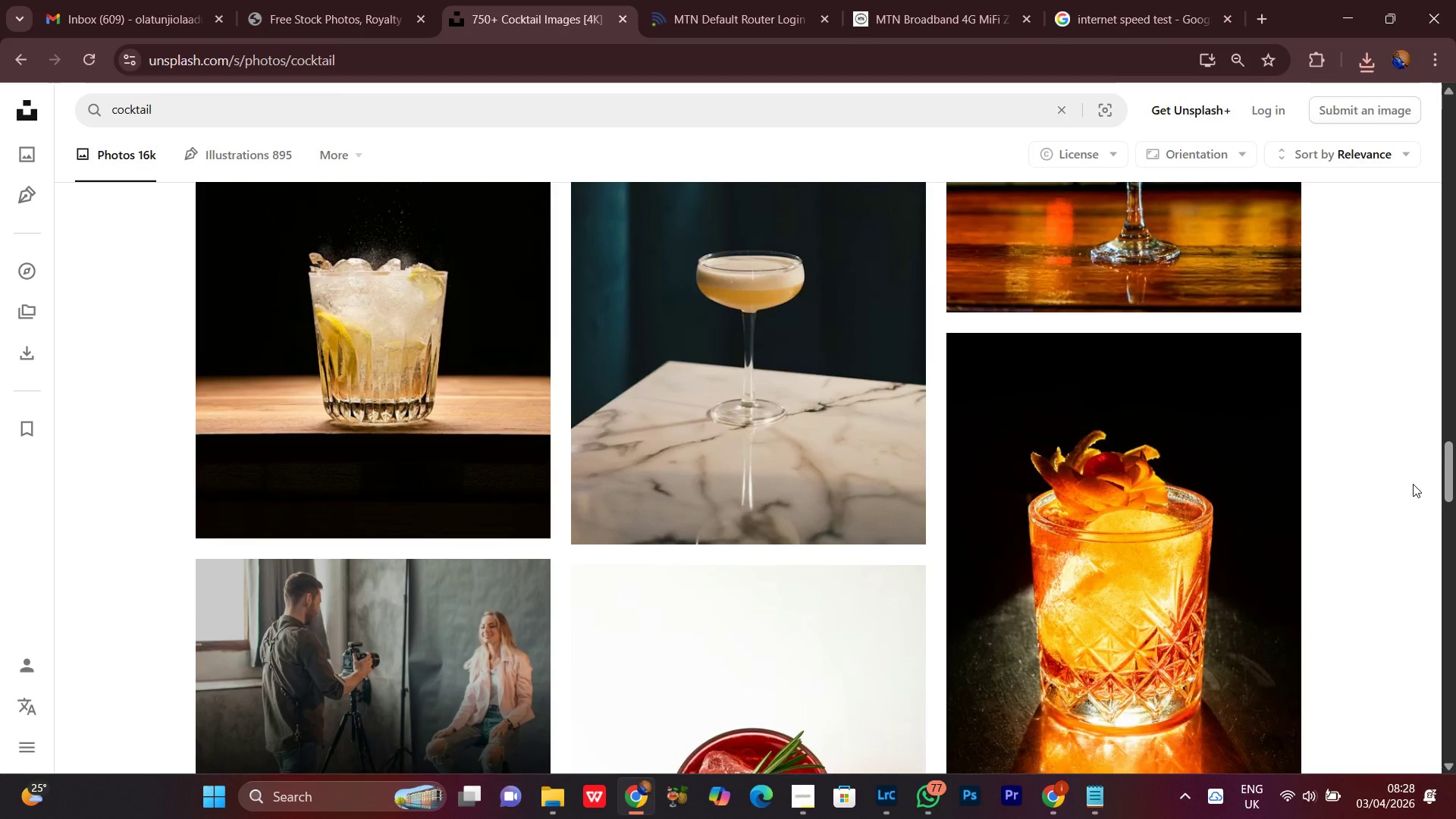 
scroll: coordinate [1413, 484], scroll_direction: up, amount: 4.0
 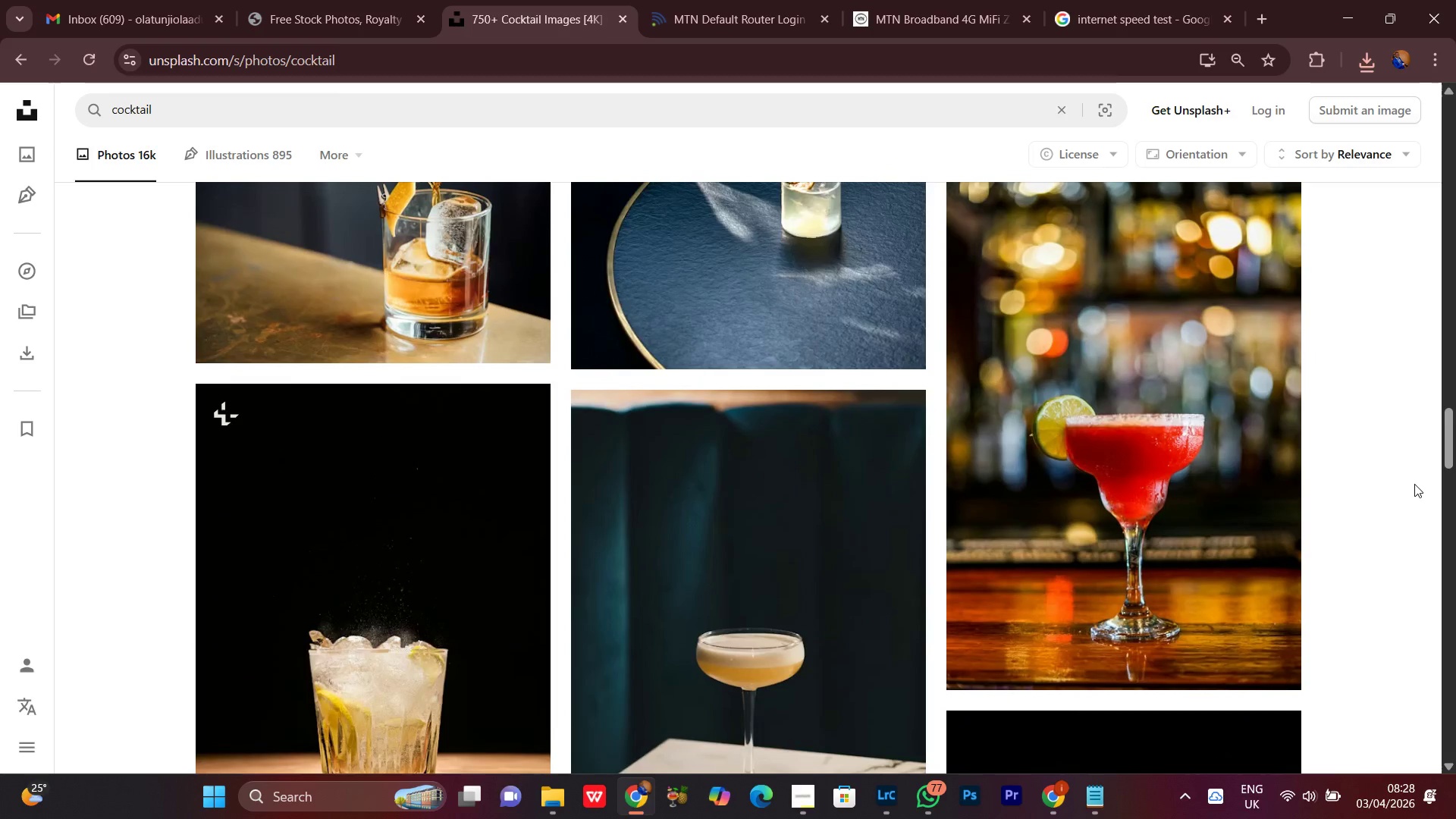 
scroll: coordinate [1415, 484], scroll_direction: down, amount: 6.0
 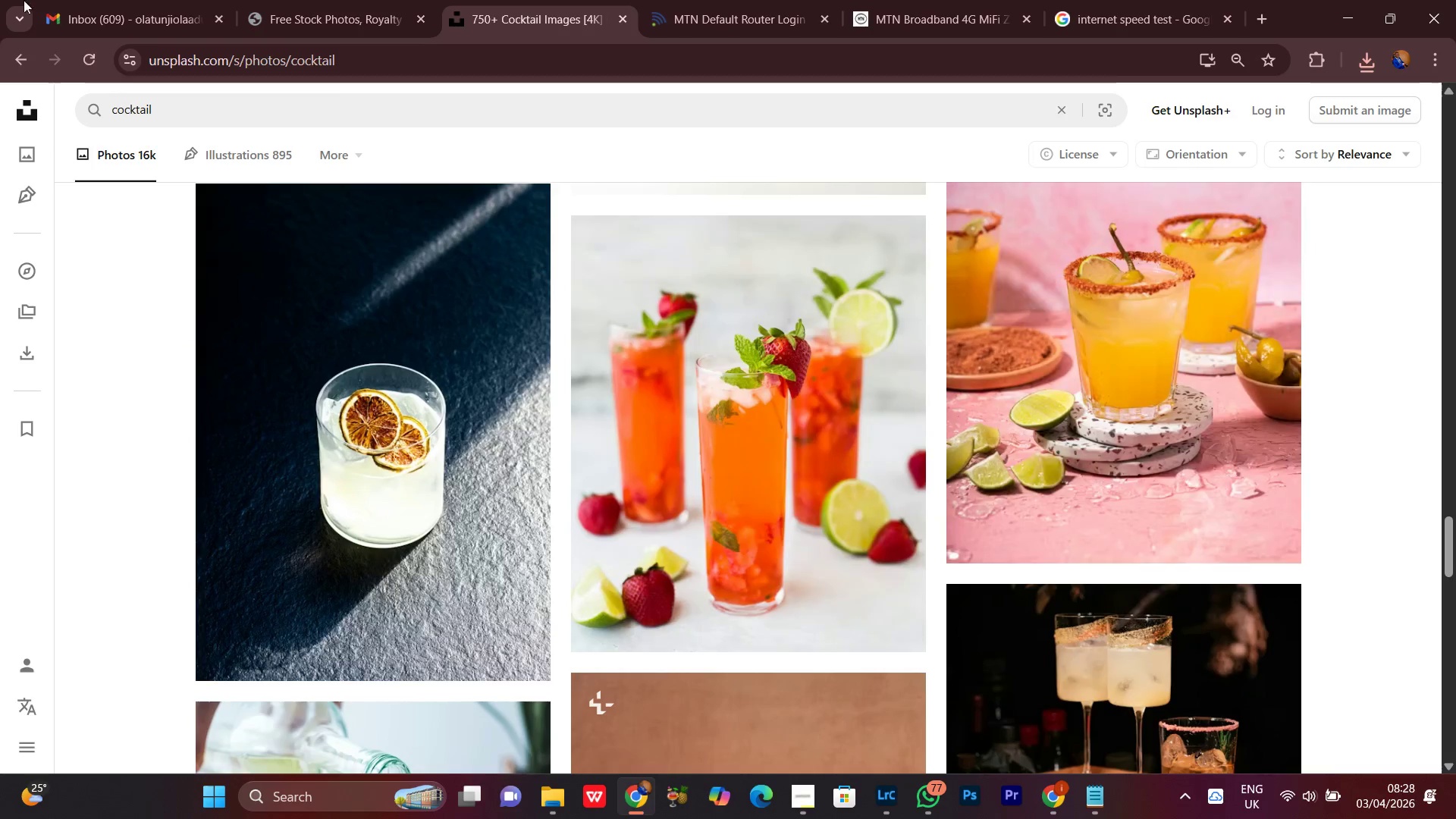 
left_click([369, 0])
 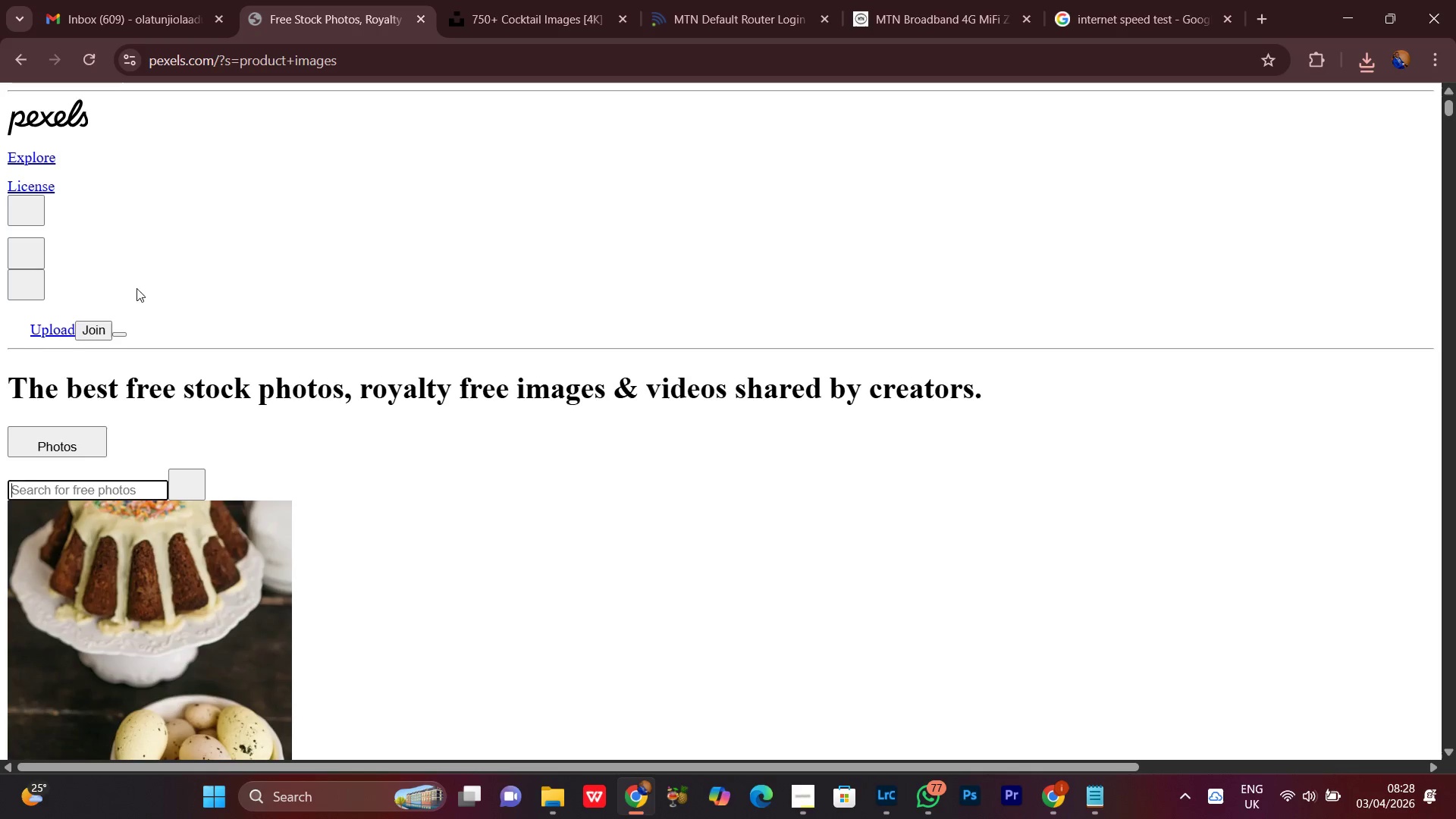 
scroll: coordinate [166, 510], scroll_direction: down, amount: 30.0
 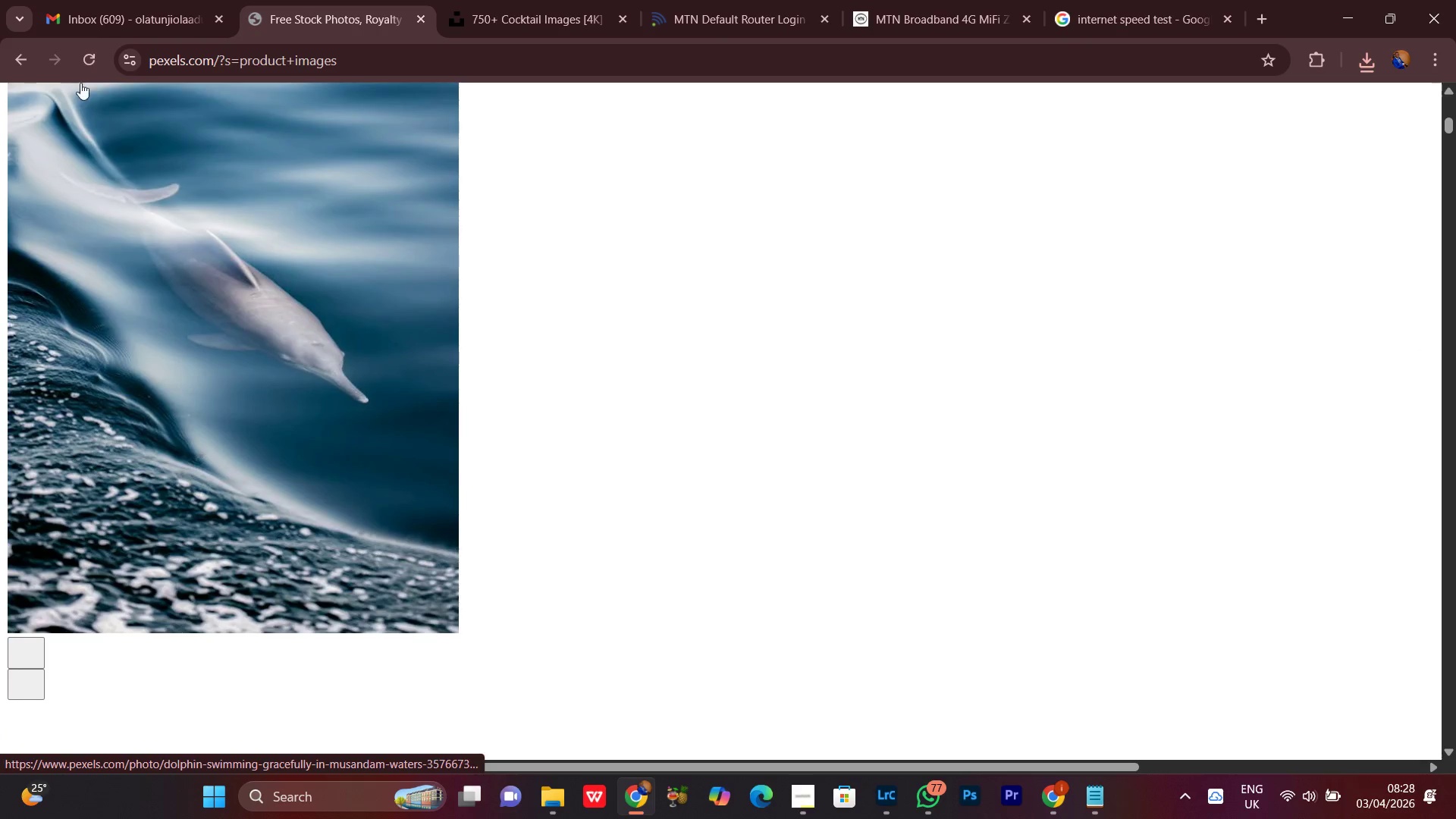 
left_click([82, 60])
 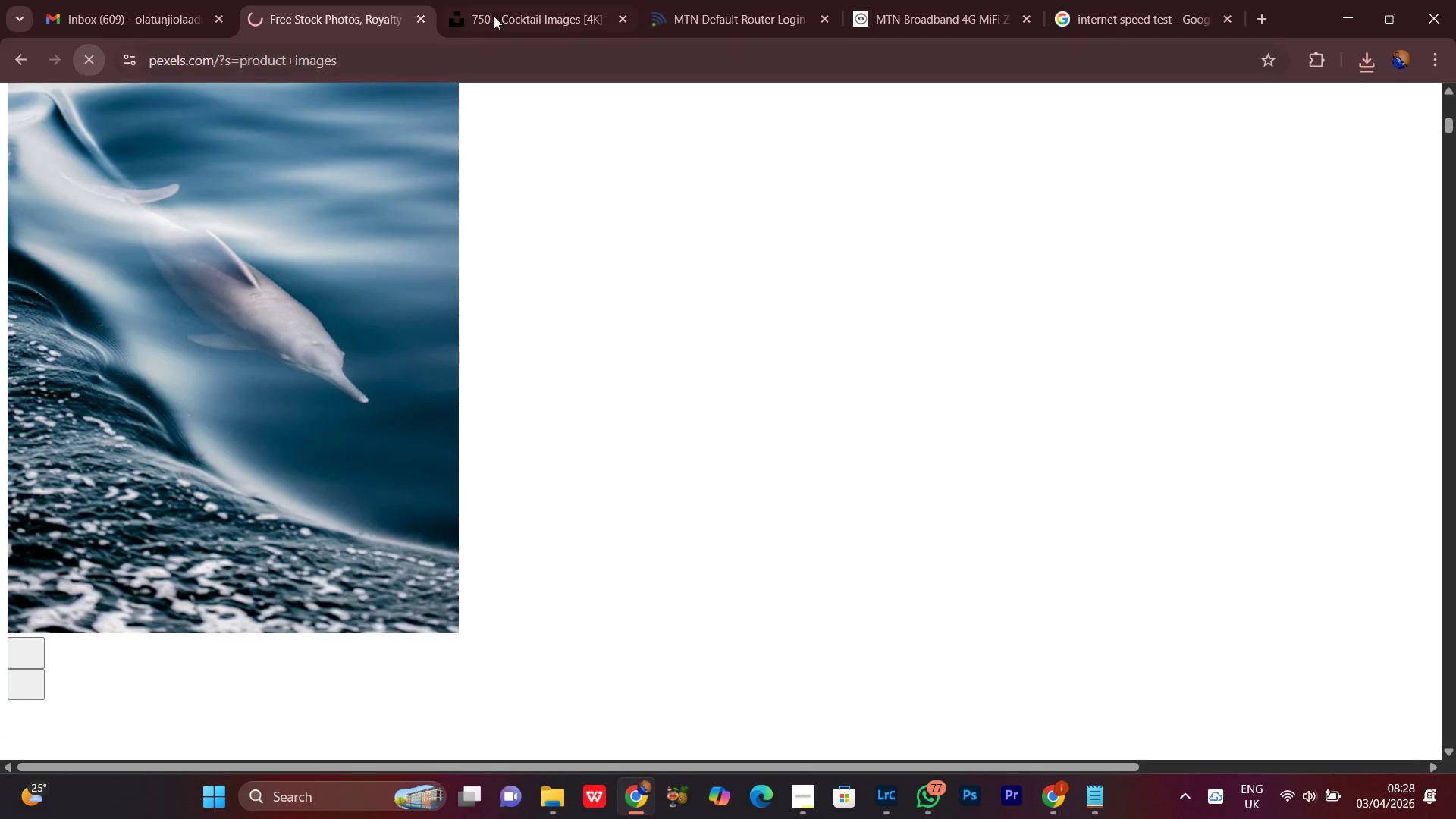 
left_click([510, 0])
 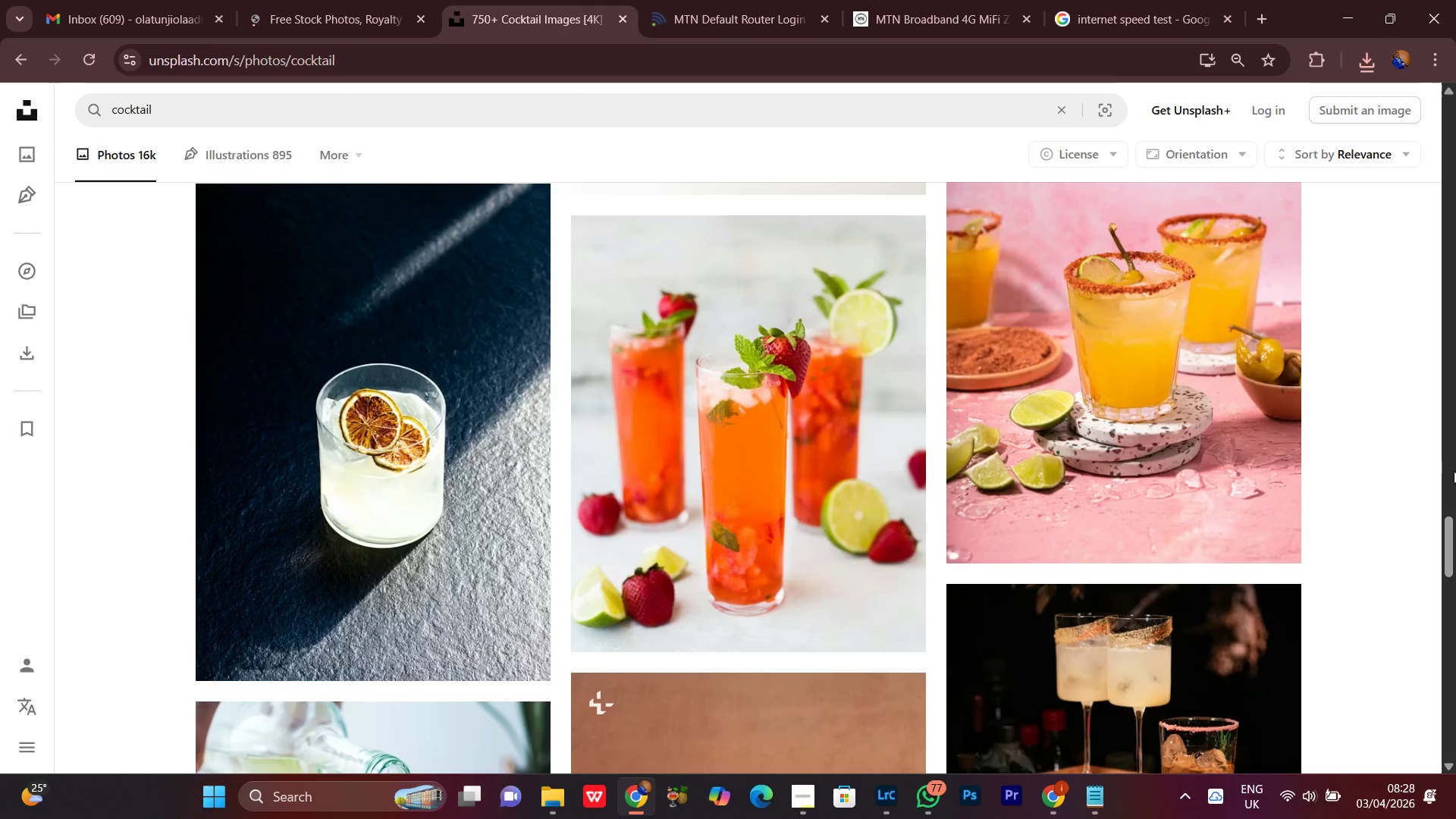 
scroll: coordinate [1403, 490], scroll_direction: down, amount: 4.0
 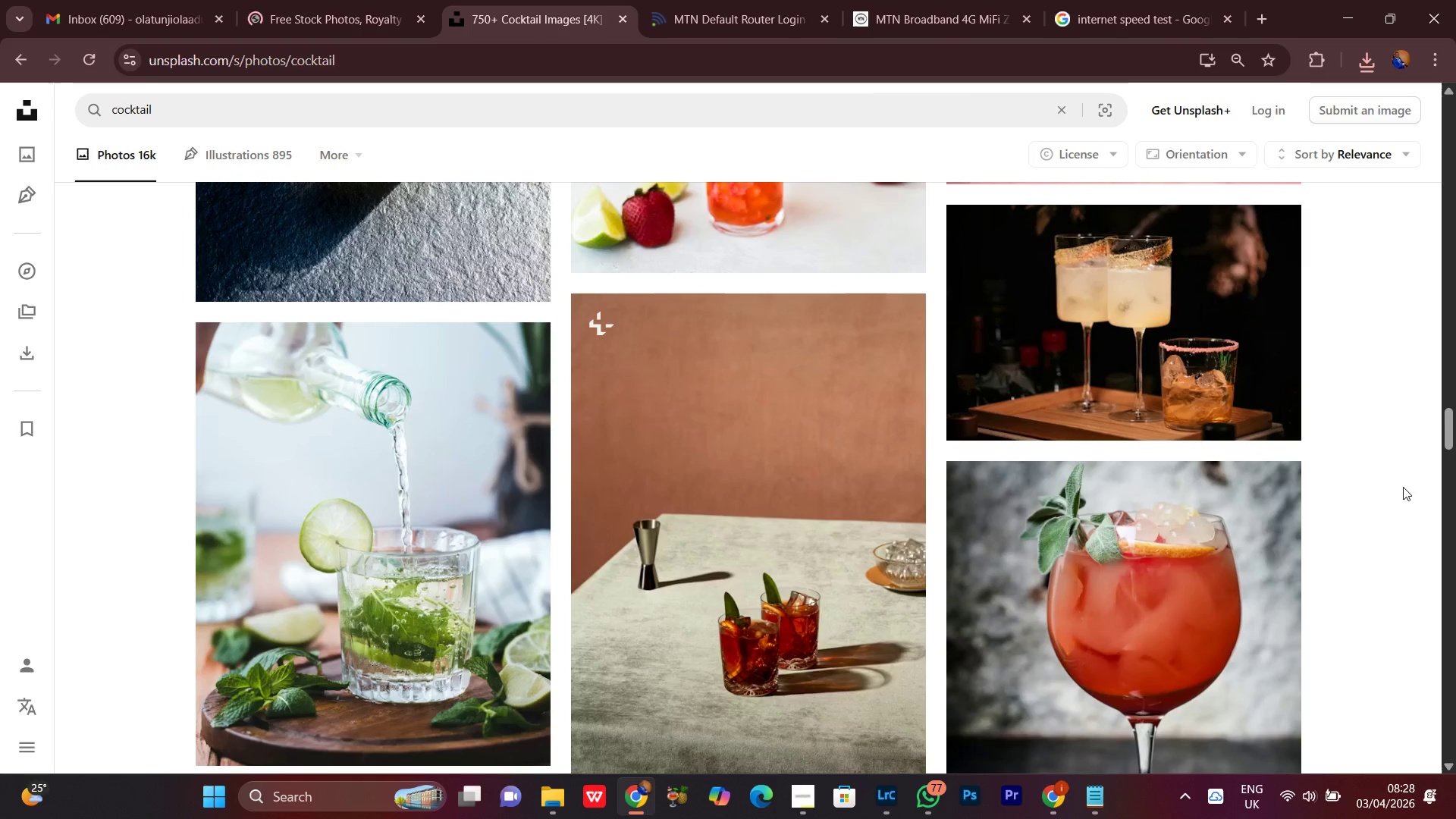 
left_click([1403, 487])
 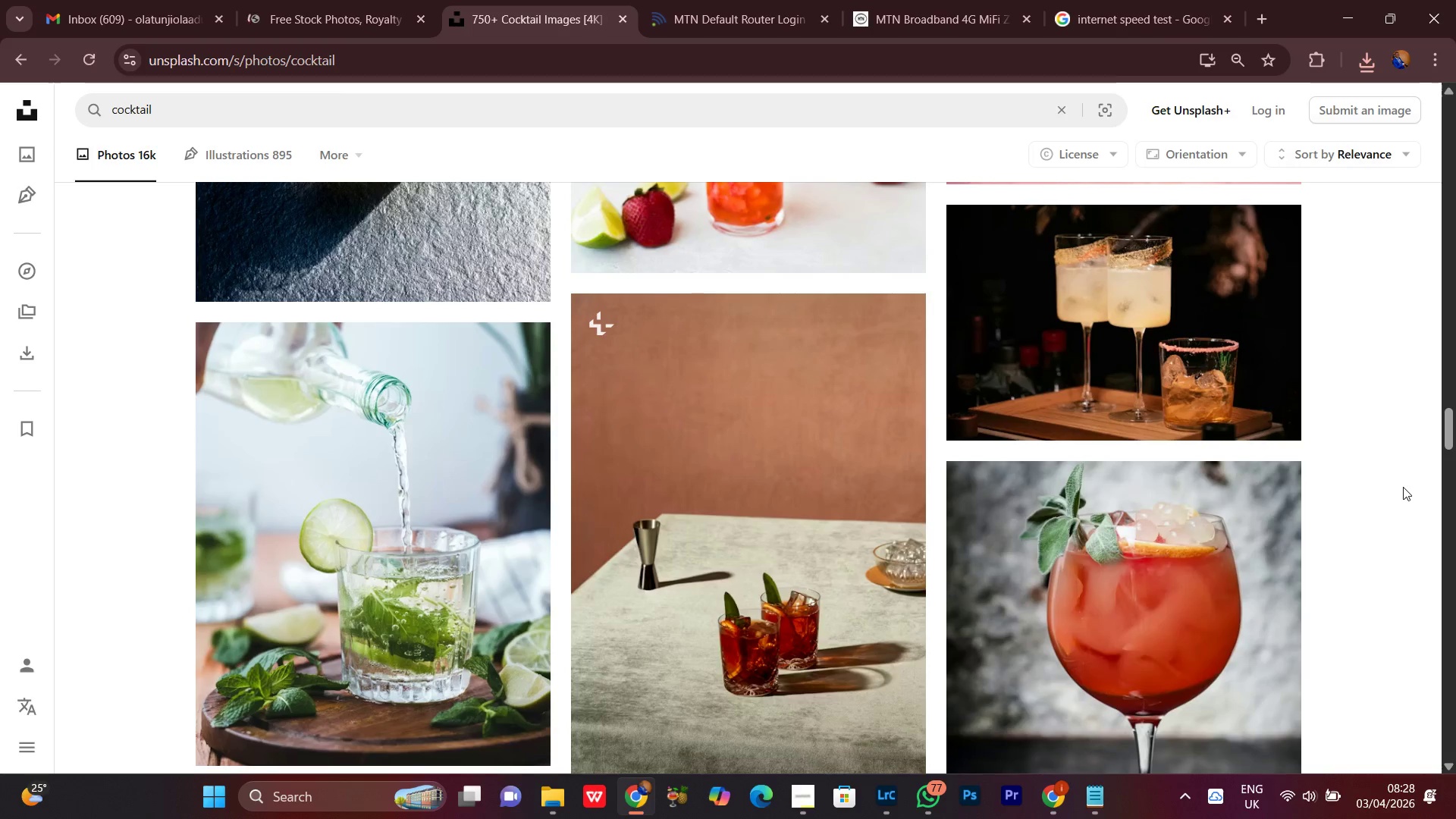 
wait(5.8)
 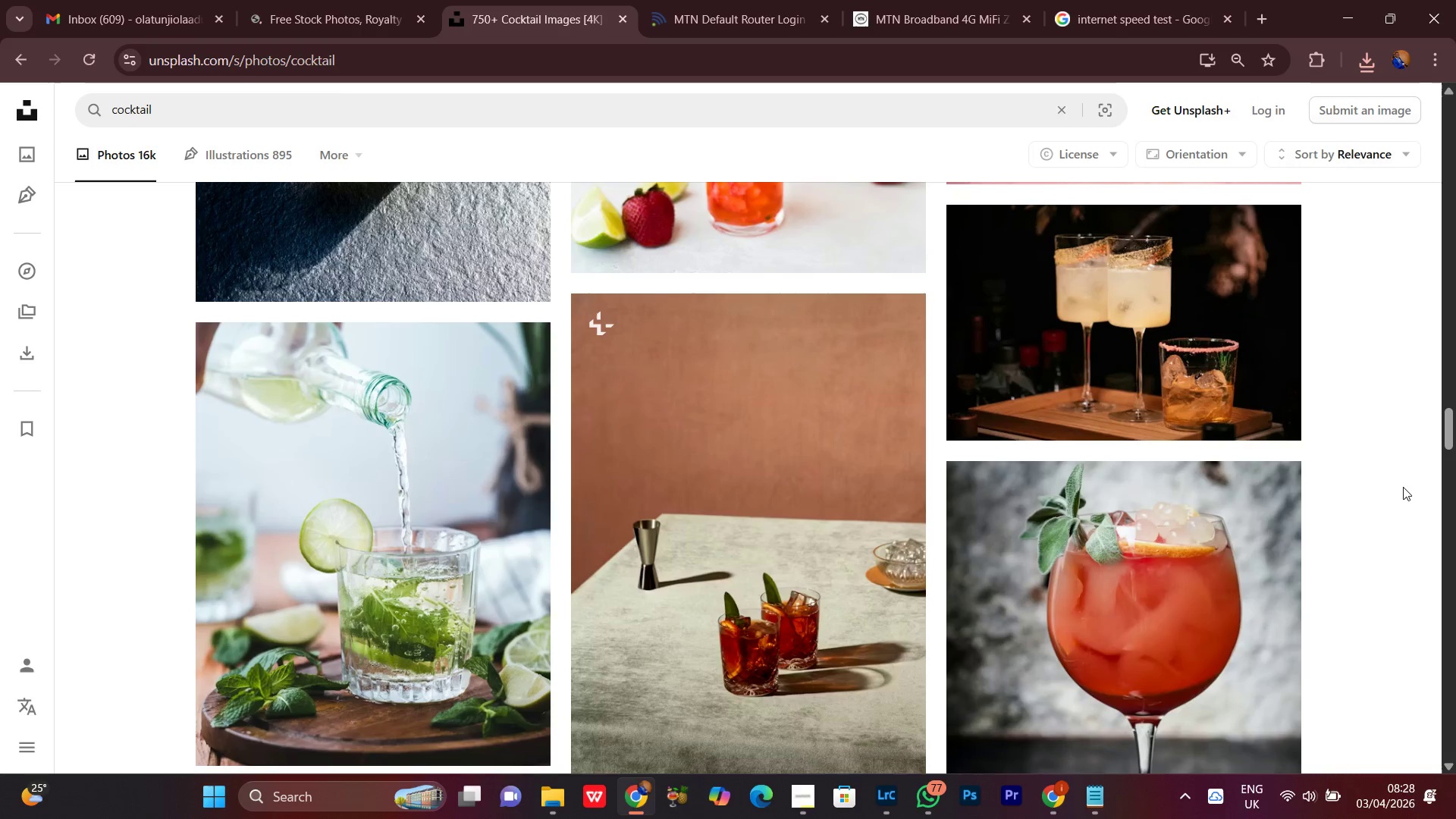 
scroll: coordinate [1305, 561], scroll_direction: down, amount: 7.0
 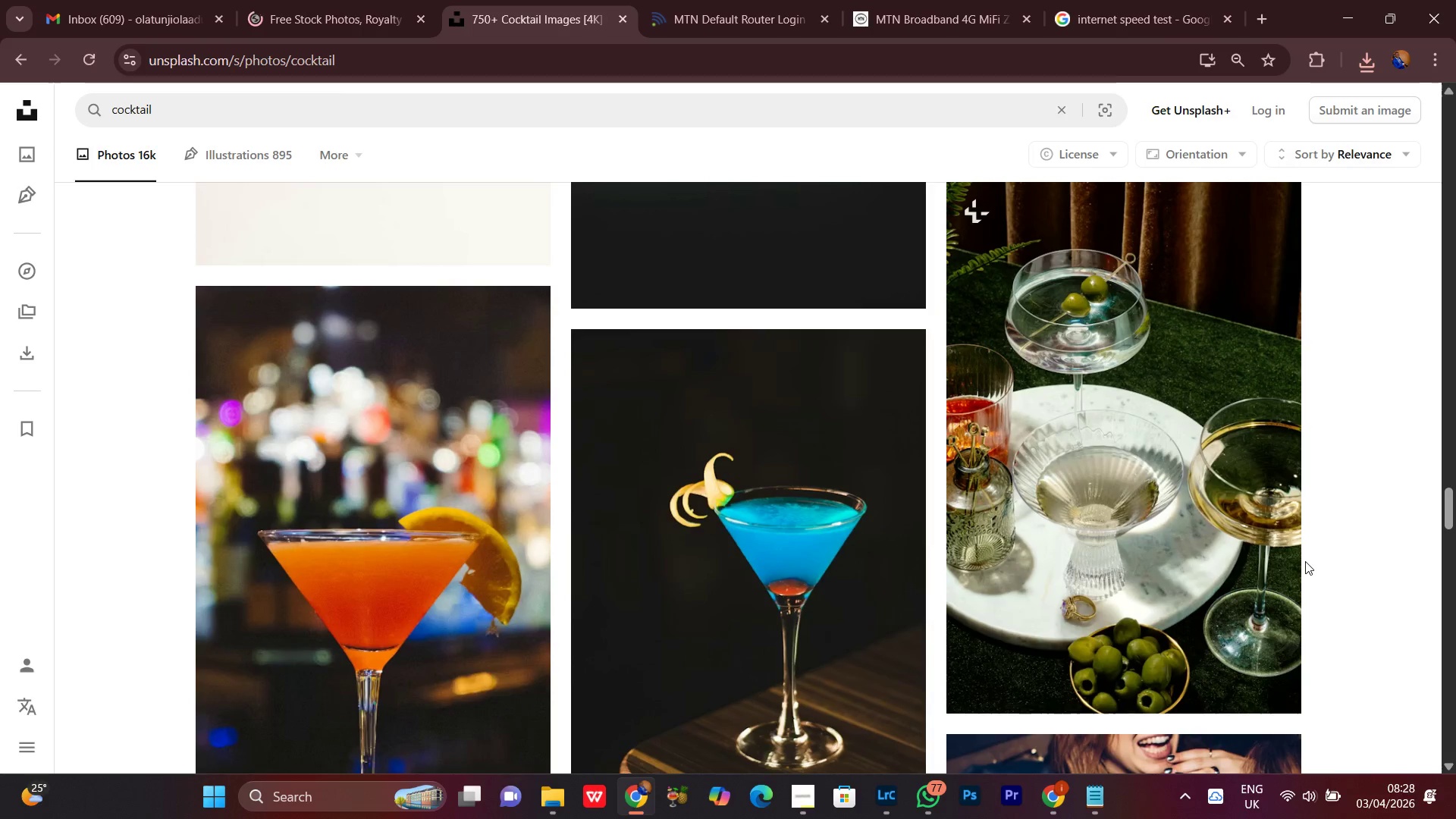 
scroll: coordinate [1336, 633], scroll_direction: up, amount: 1.0
 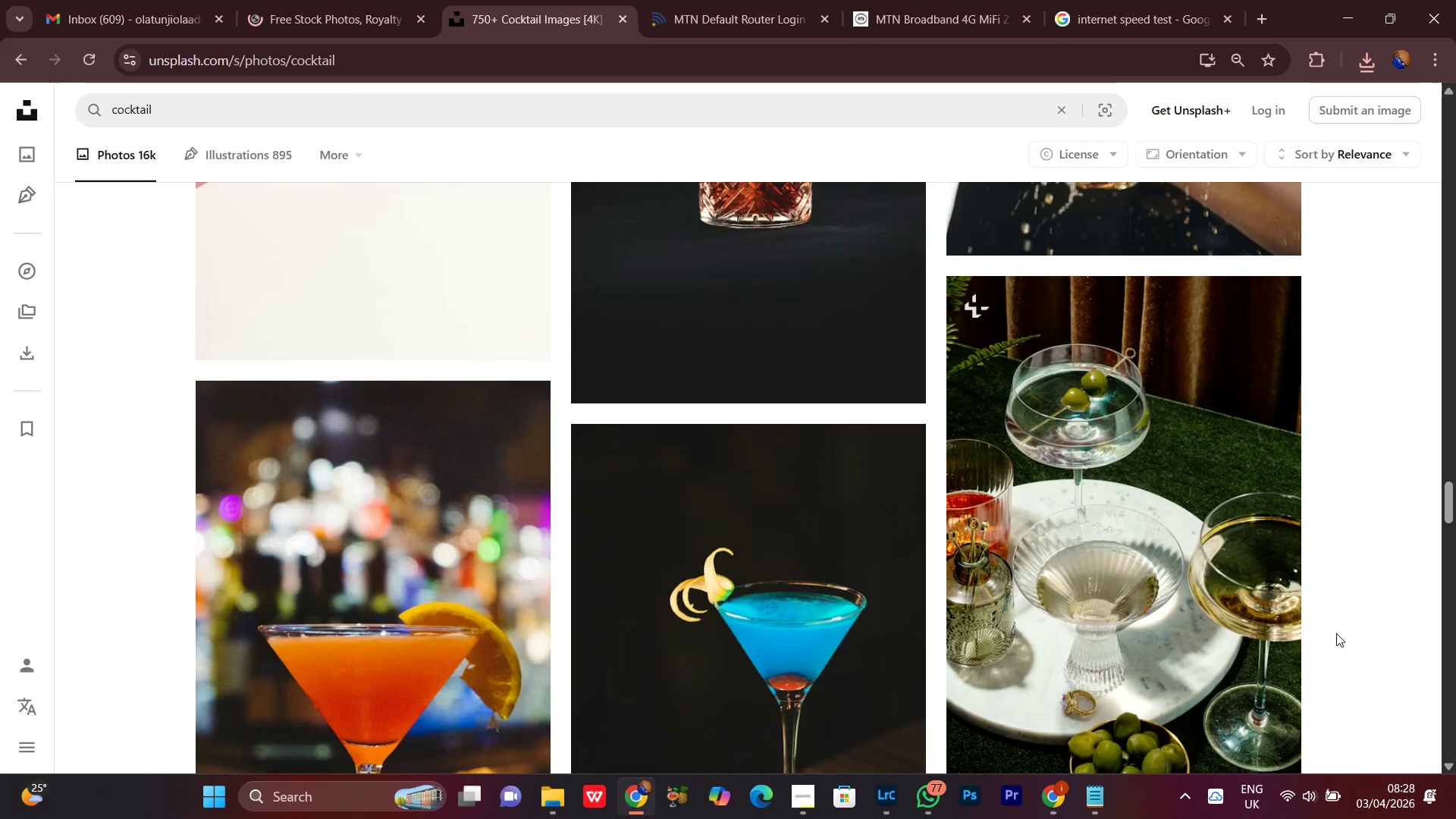 
scroll: coordinate [1317, 591], scroll_direction: down, amount: 24.0
 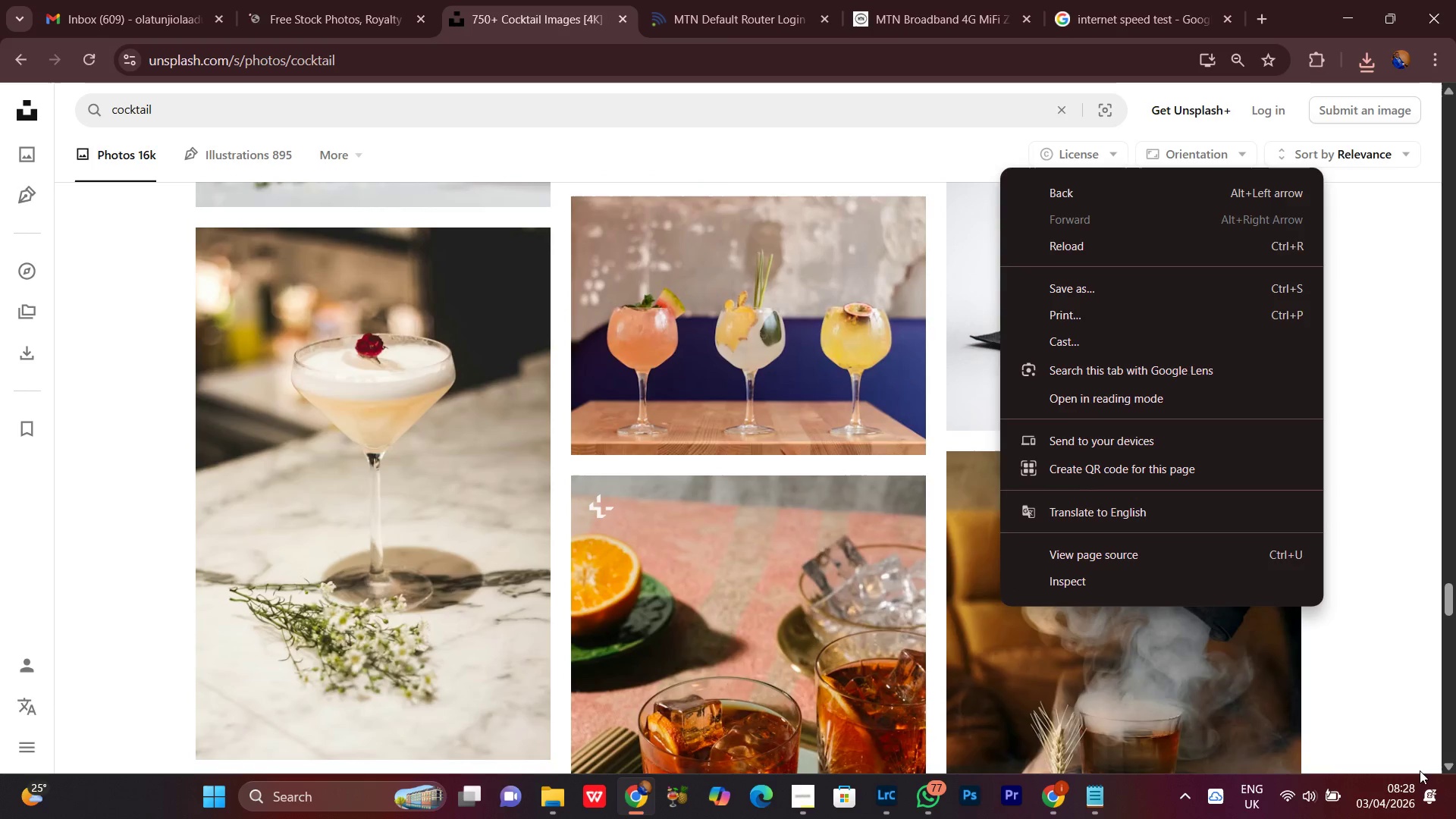 
left_click([1385, 425])
 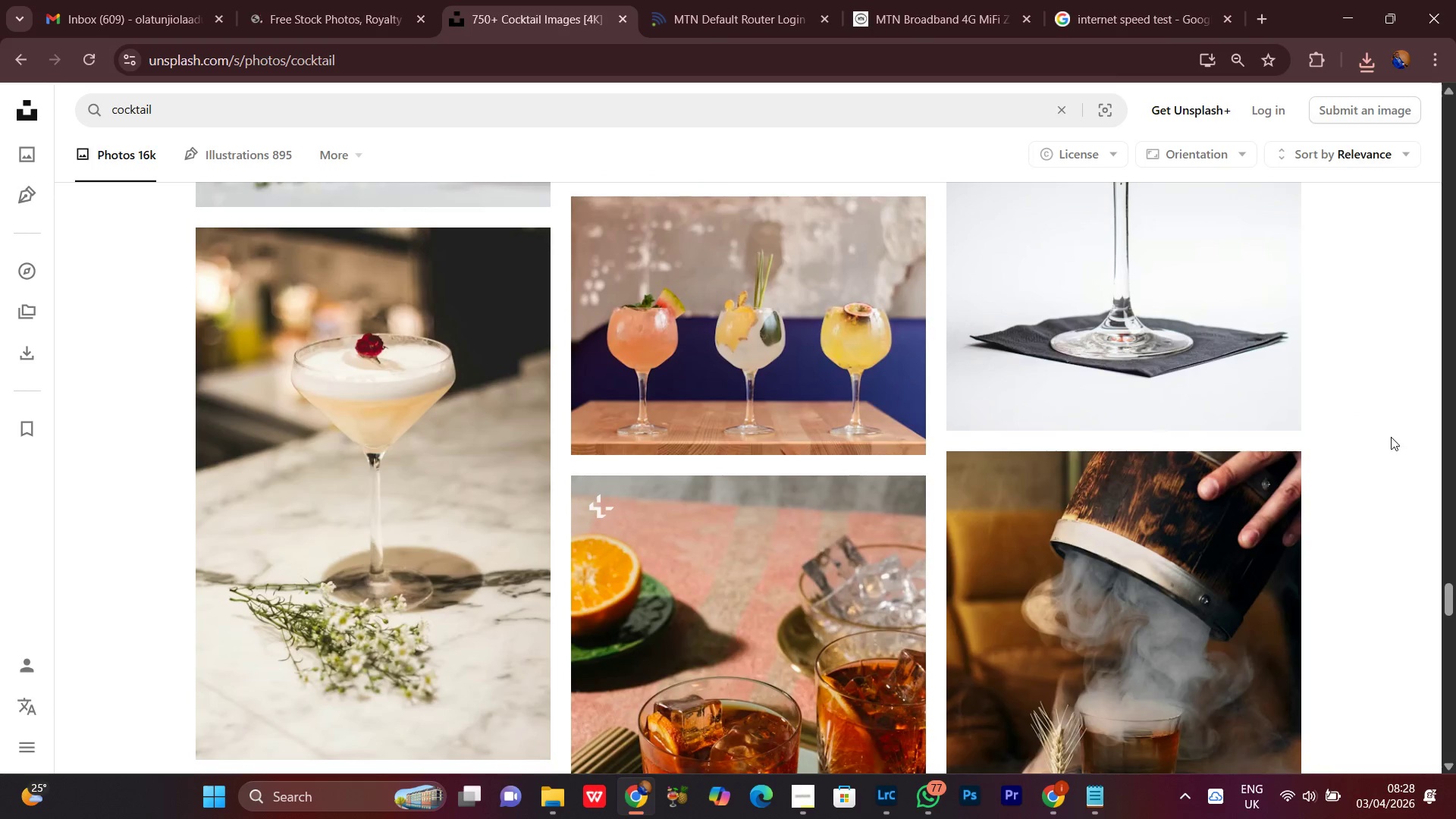 
scroll: coordinate [1392, 441], scroll_direction: down, amount: 8.0
 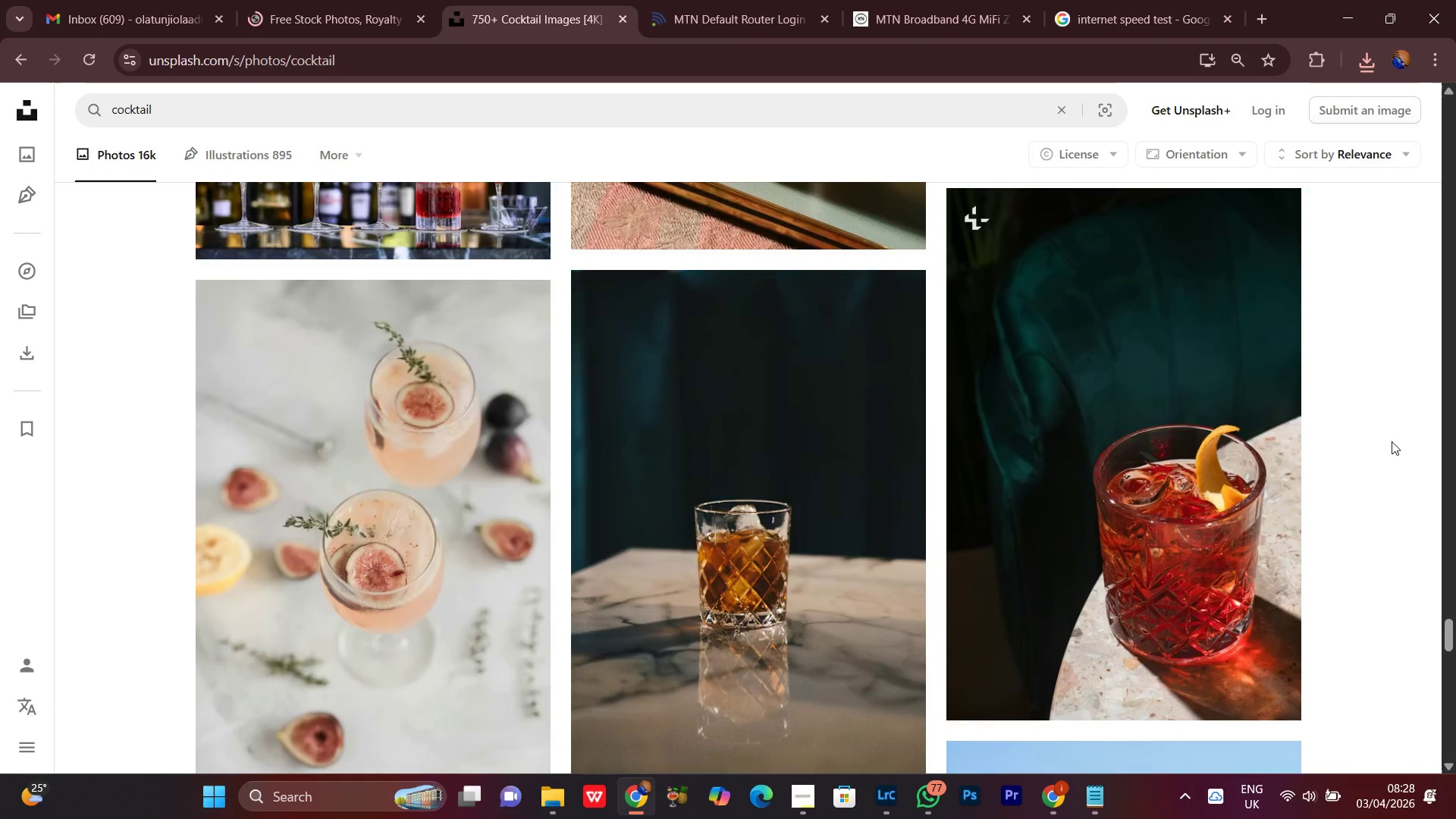 
scroll: coordinate [1397, 451], scroll_direction: up, amount: 10.0
 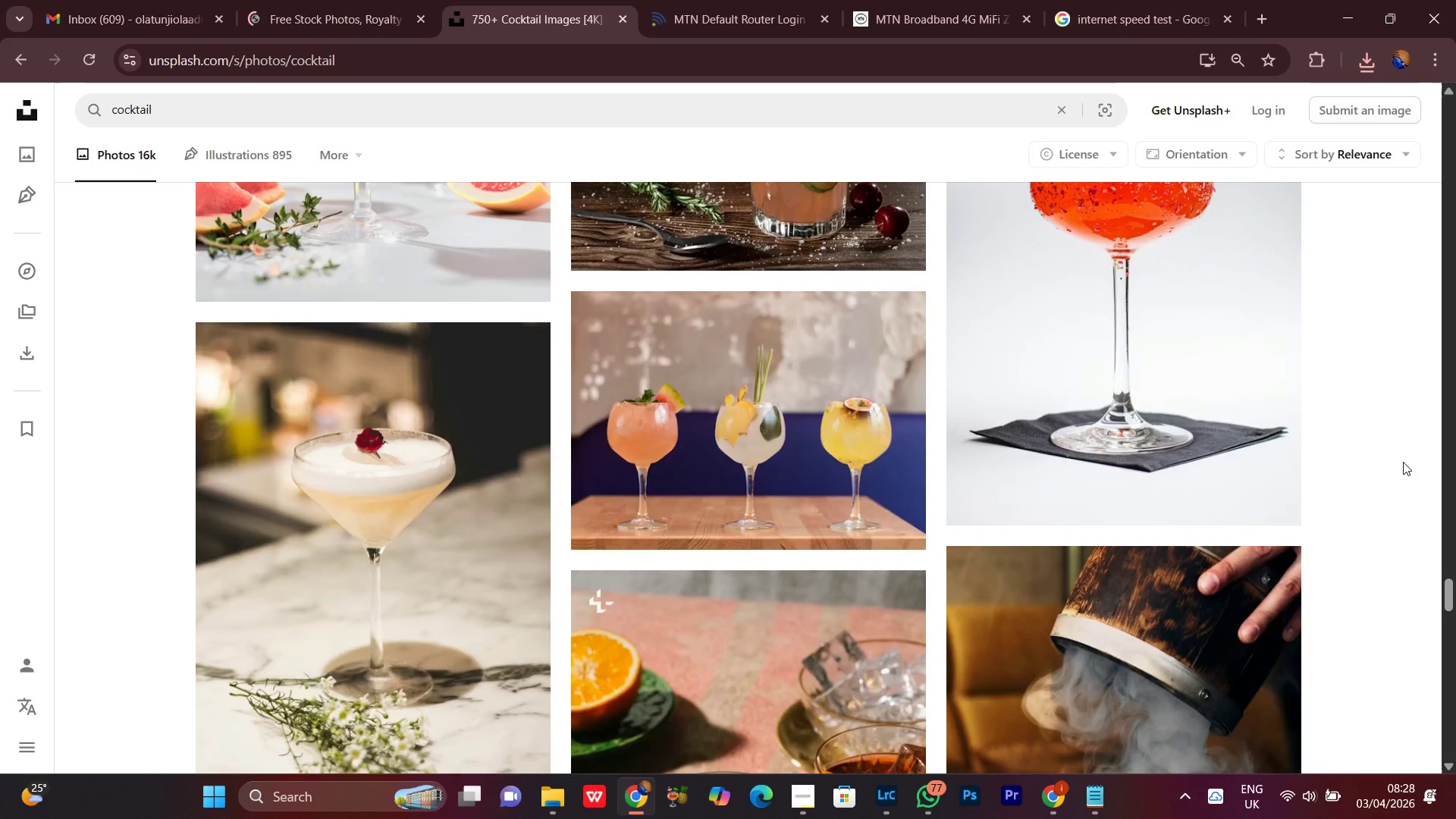 
scroll: coordinate [1413, 477], scroll_direction: down, amount: 23.0
 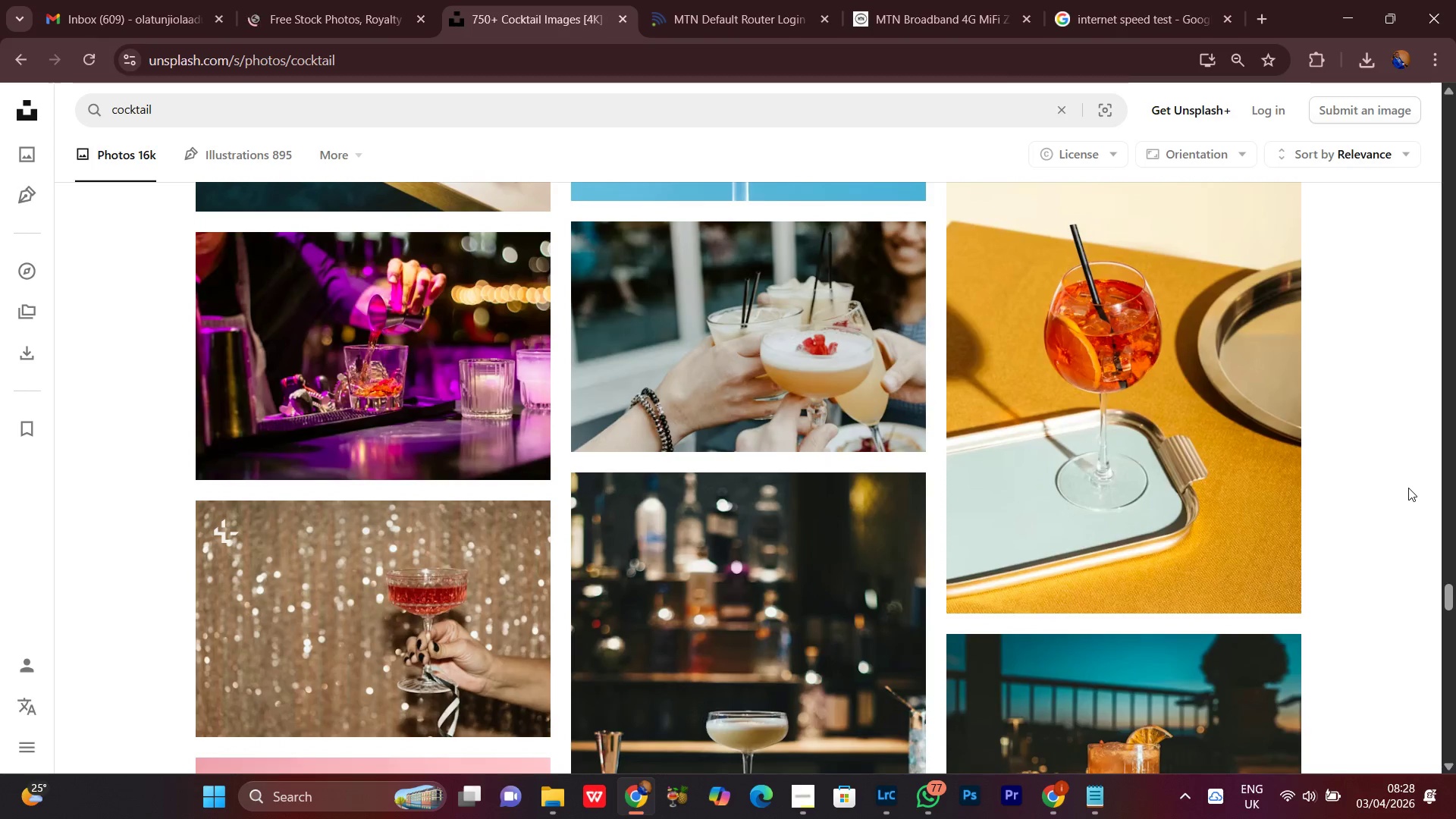 
scroll: coordinate [1425, 469], scroll_direction: up, amount: 1.0
 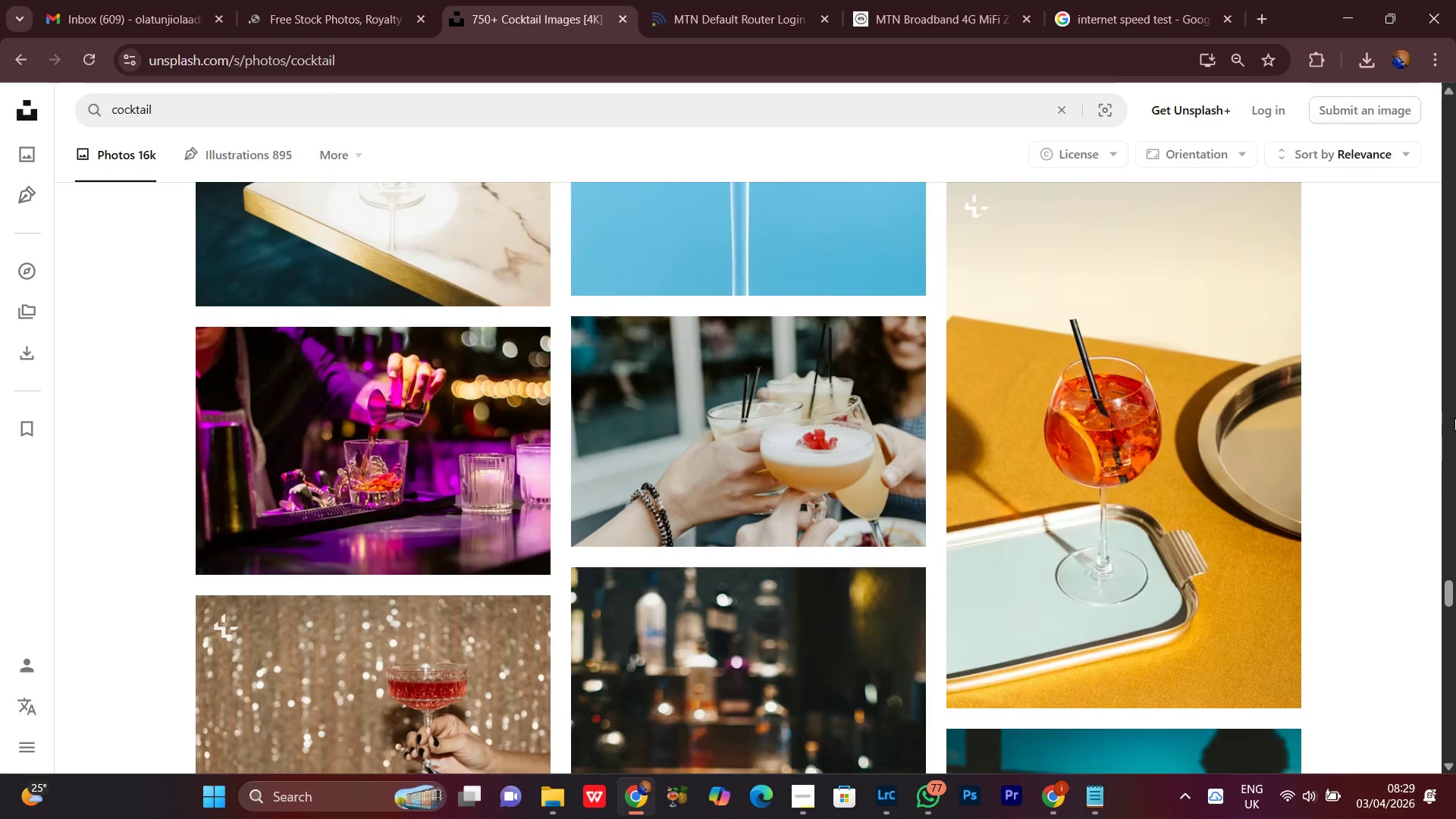 
scroll: coordinate [1454, 410], scroll_direction: down, amount: 5.0
 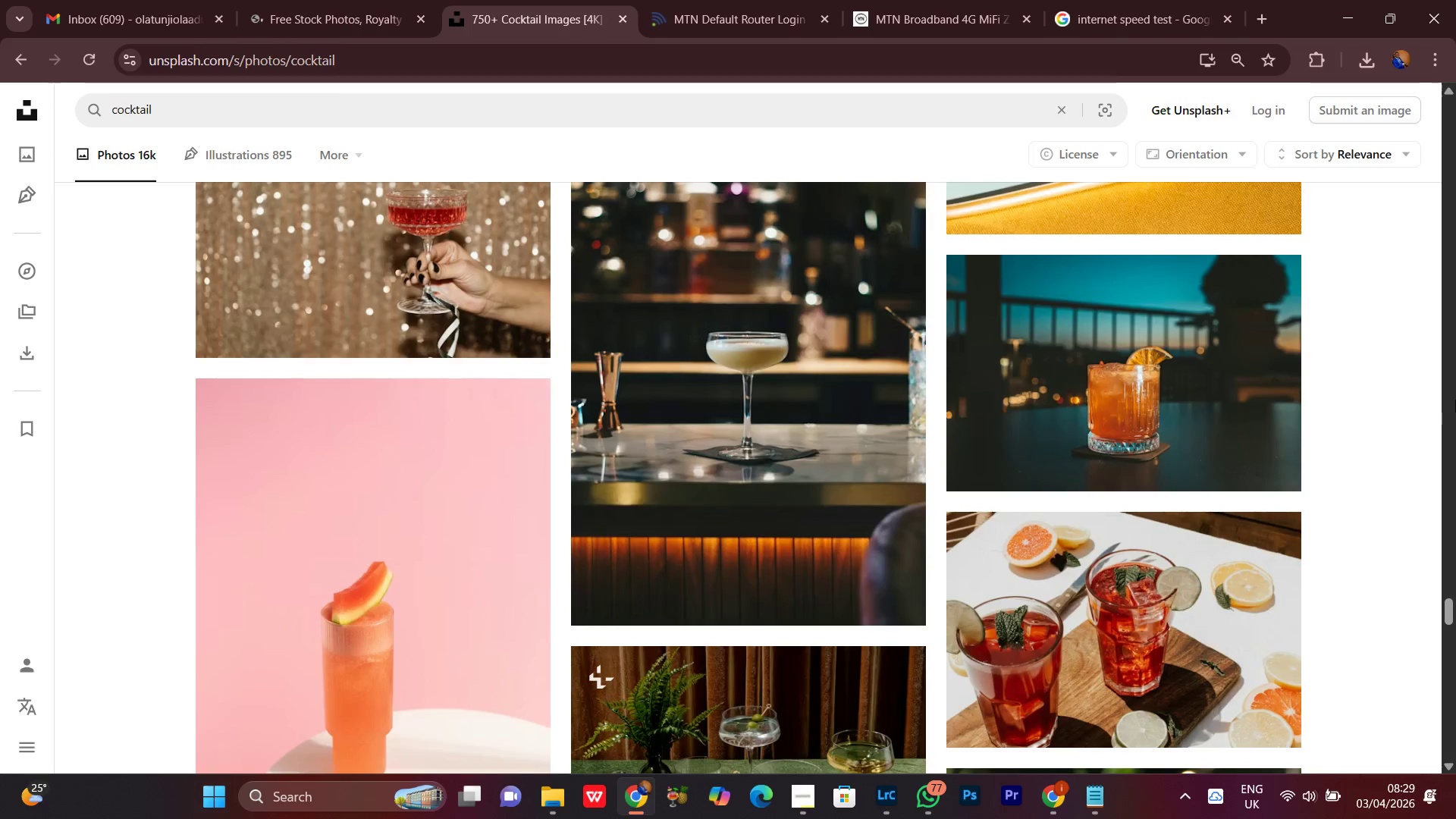 
scroll: coordinate [1455, 400], scroll_direction: up, amount: 2.0
 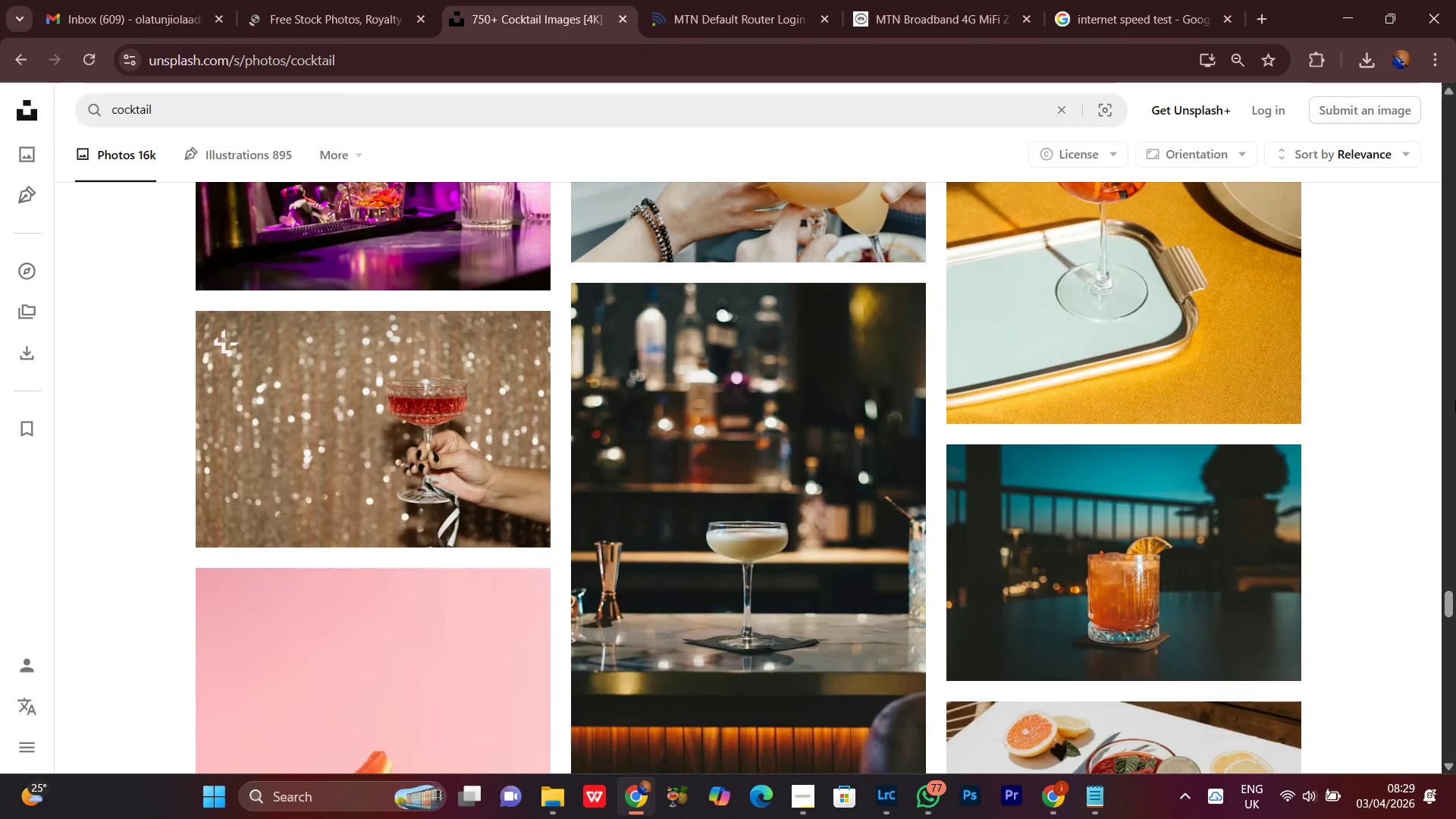 
scroll: coordinate [1406, 419], scroll_direction: down, amount: 15.0
 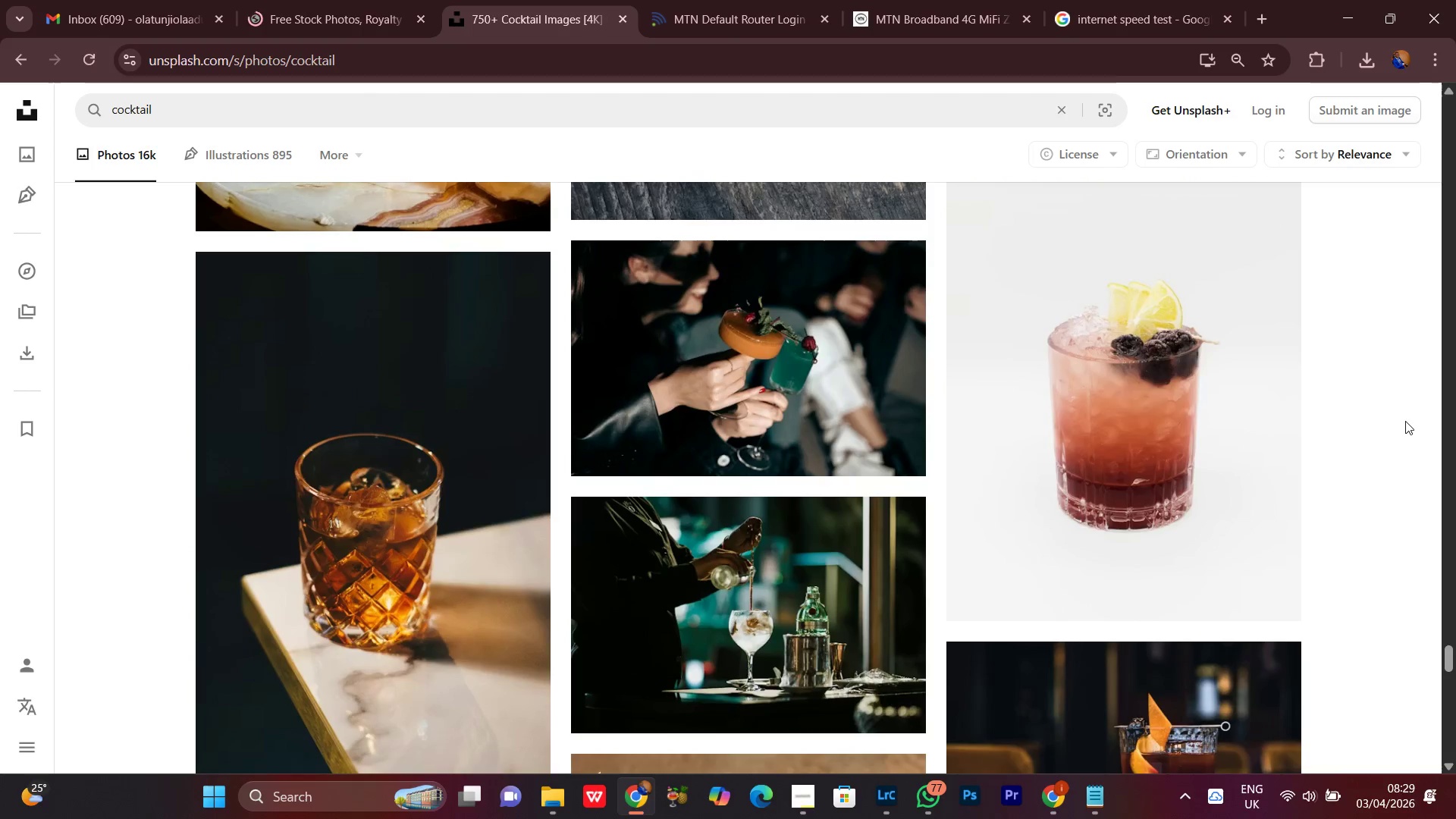 
scroll: coordinate [1405, 421], scroll_direction: up, amount: 7.0
 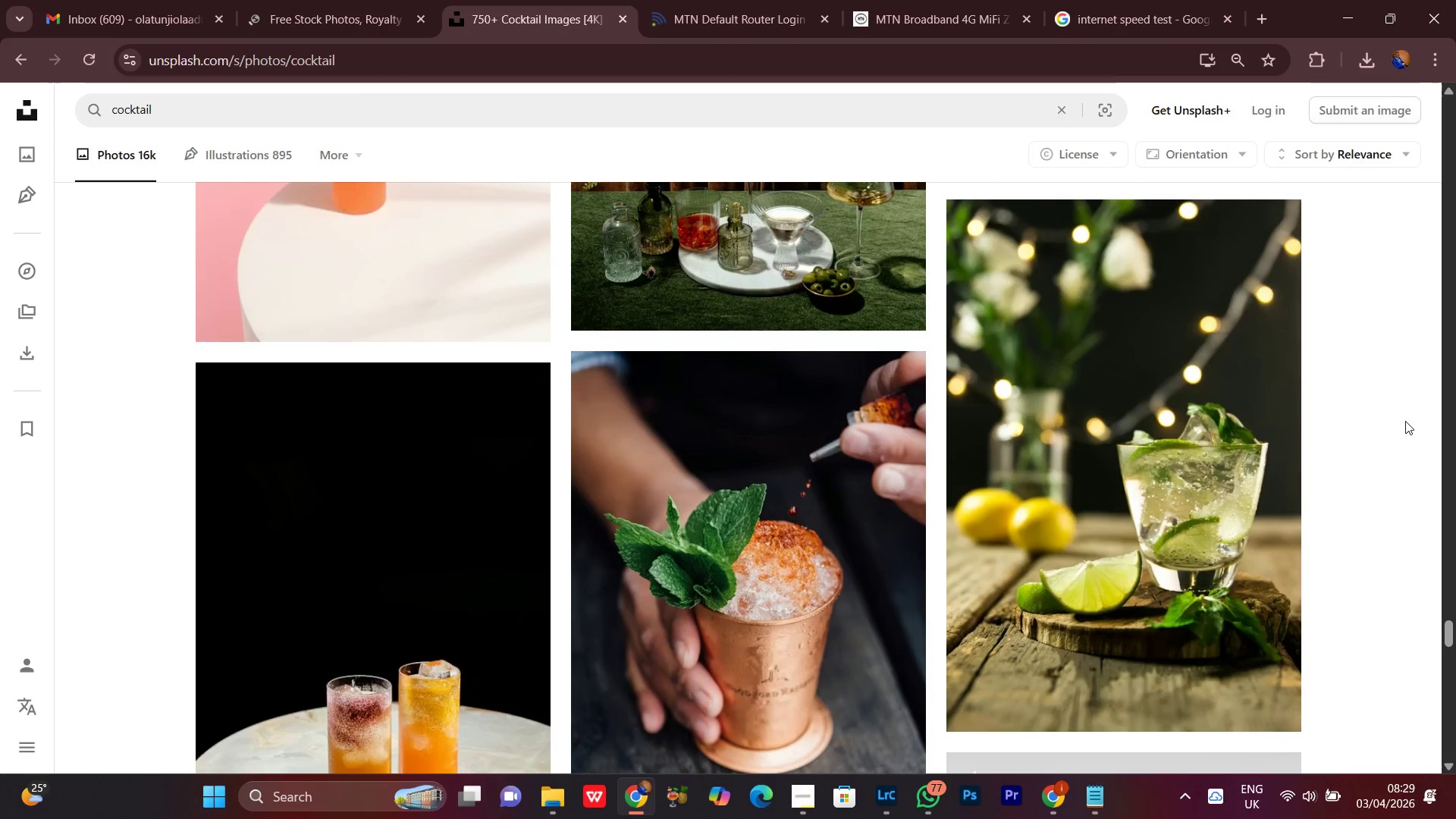 
scroll: coordinate [1405, 421], scroll_direction: down, amount: 1.0
 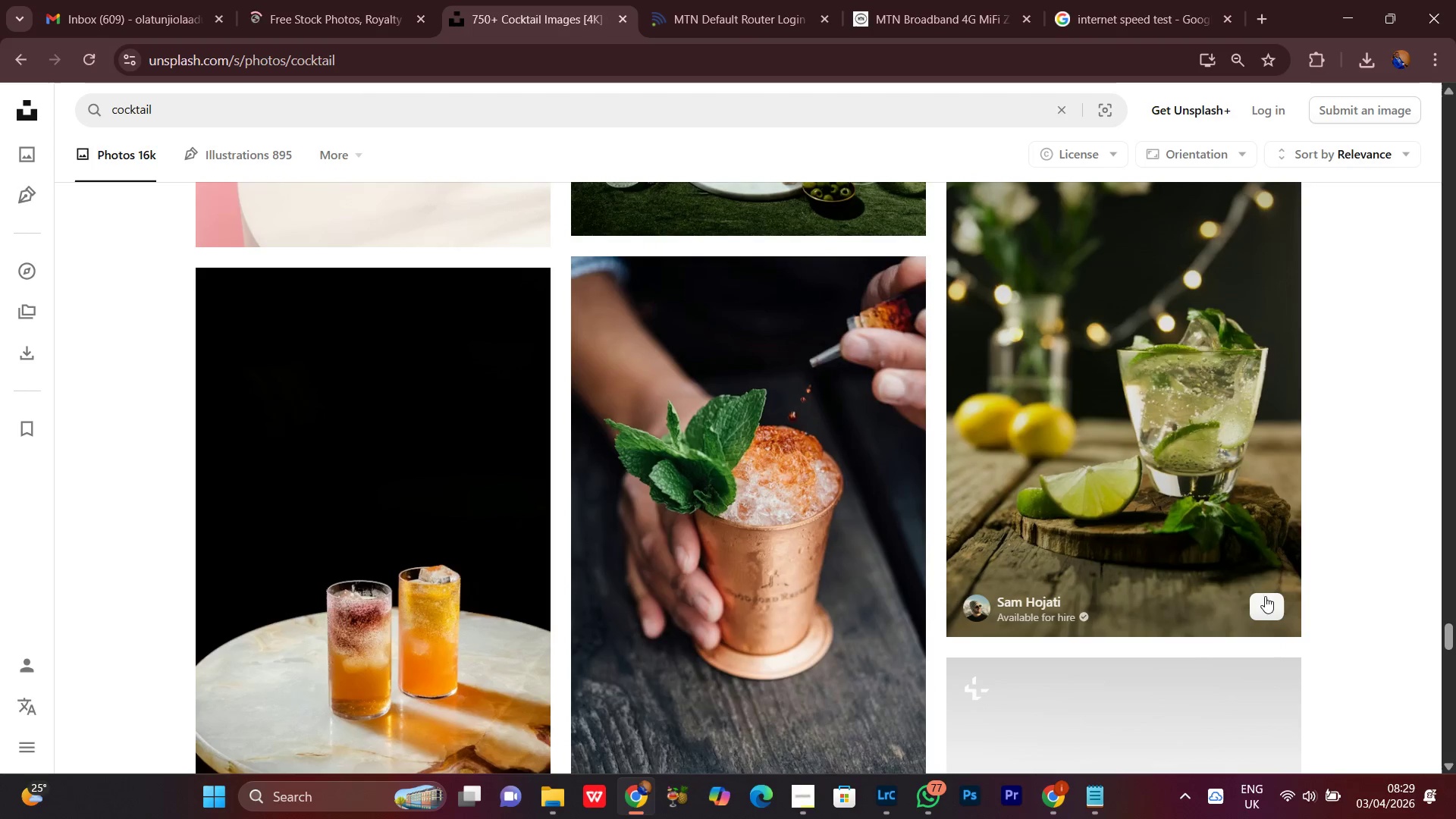 
left_click([1263, 604])
 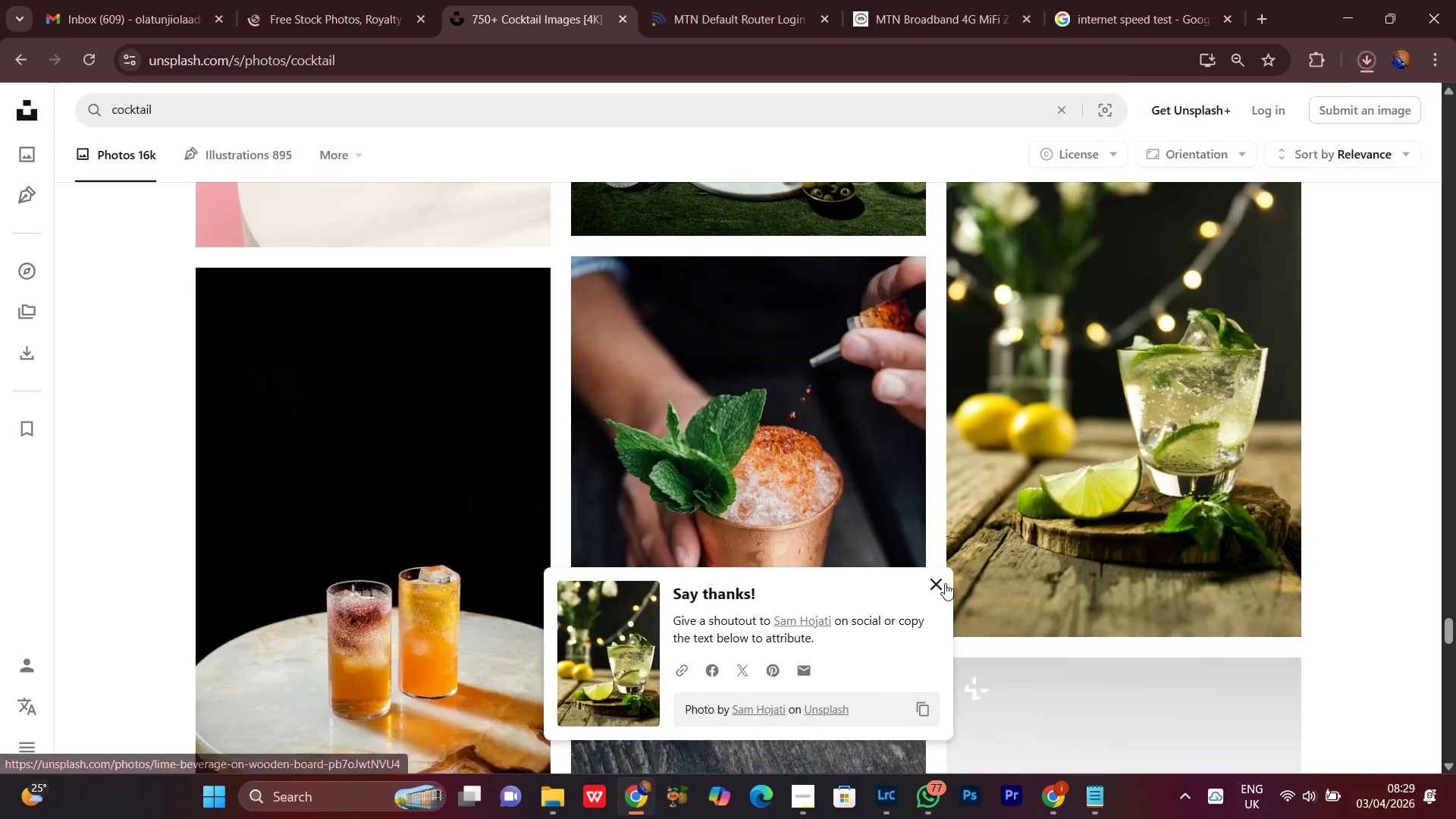 
left_click([927, 586])
 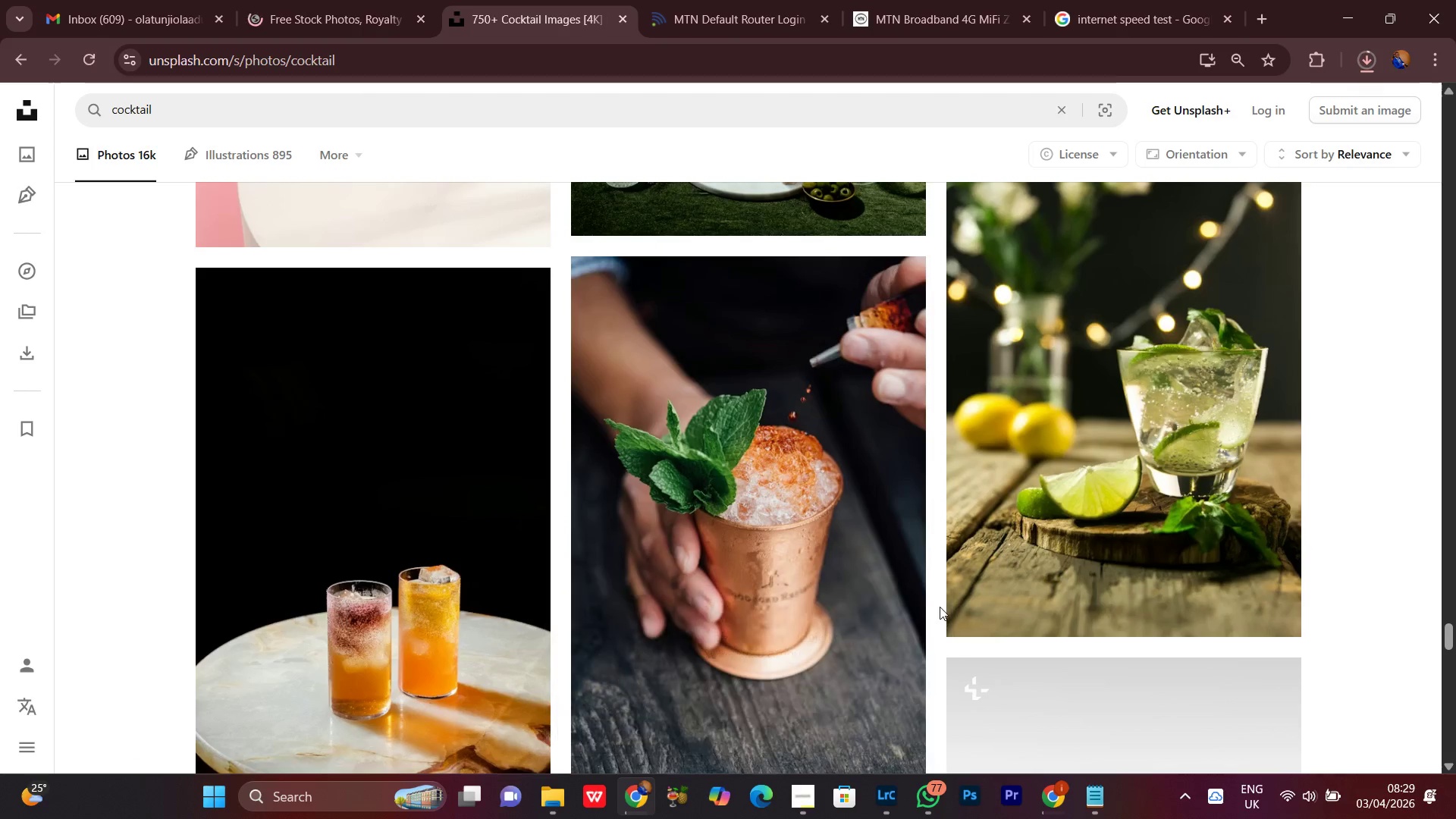 
scroll: coordinate [943, 608], scroll_direction: down, amount: 8.0
 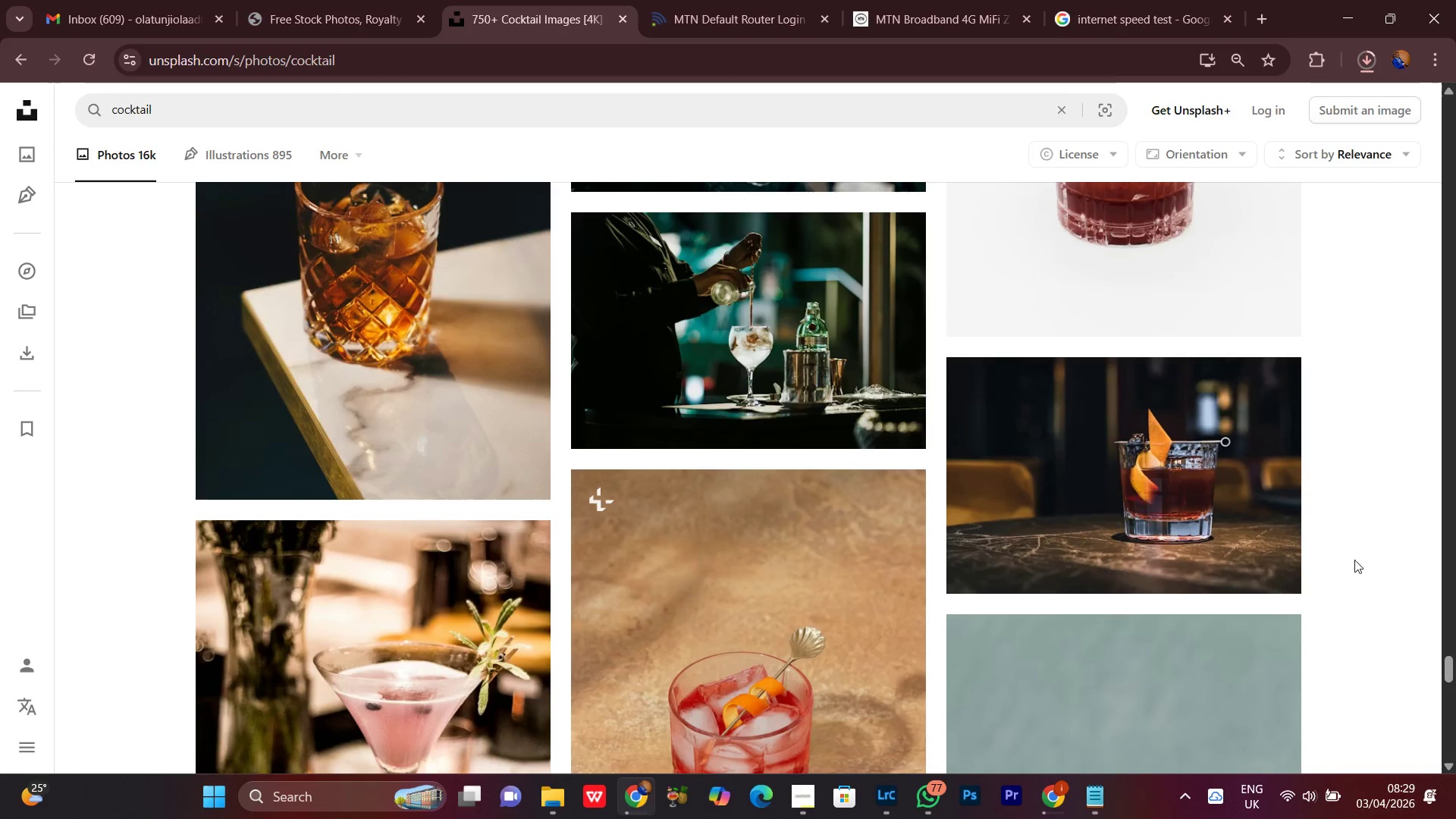 
left_click([1270, 563])
 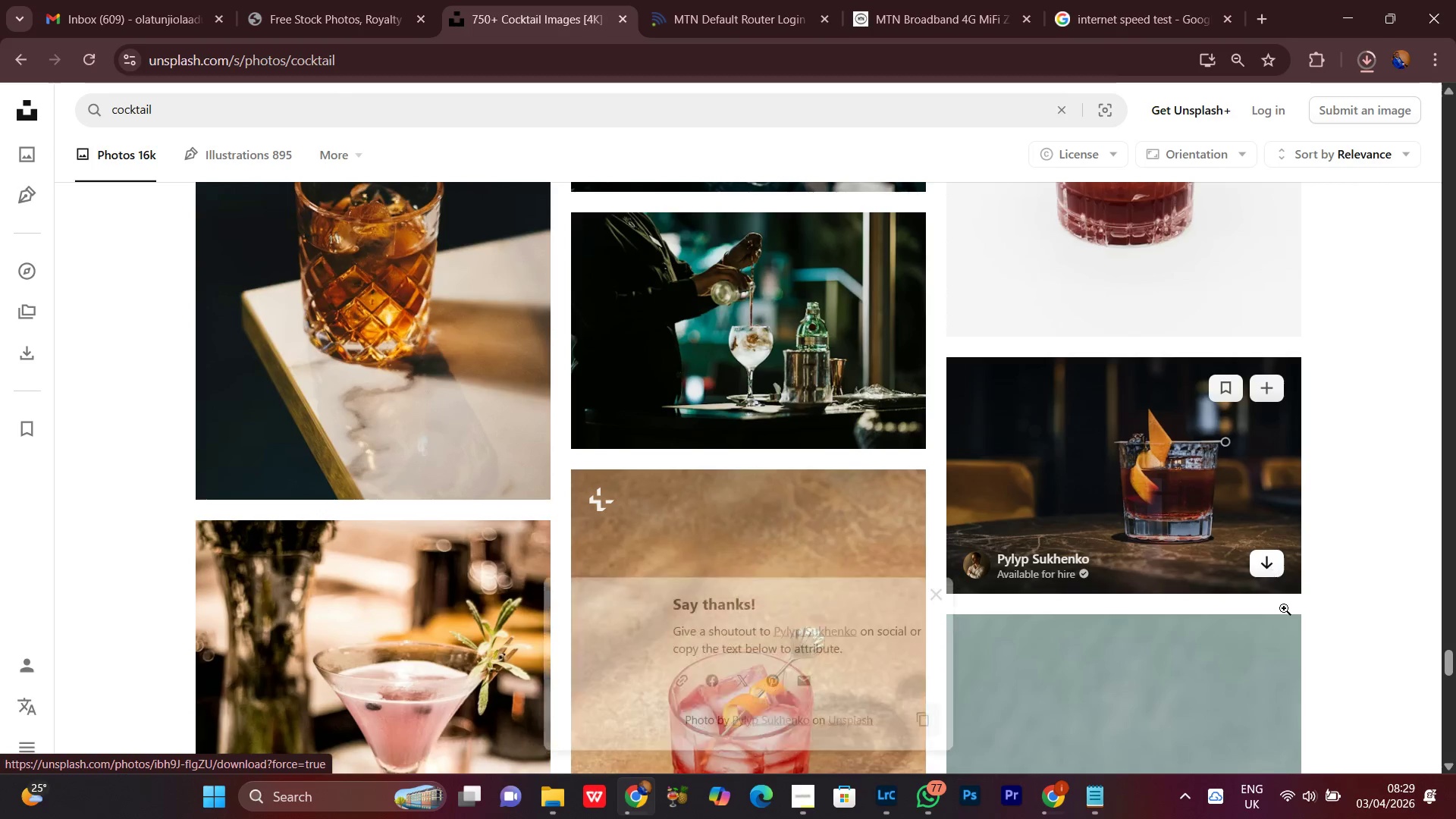 
scroll: coordinate [1345, 633], scroll_direction: down, amount: 5.0
 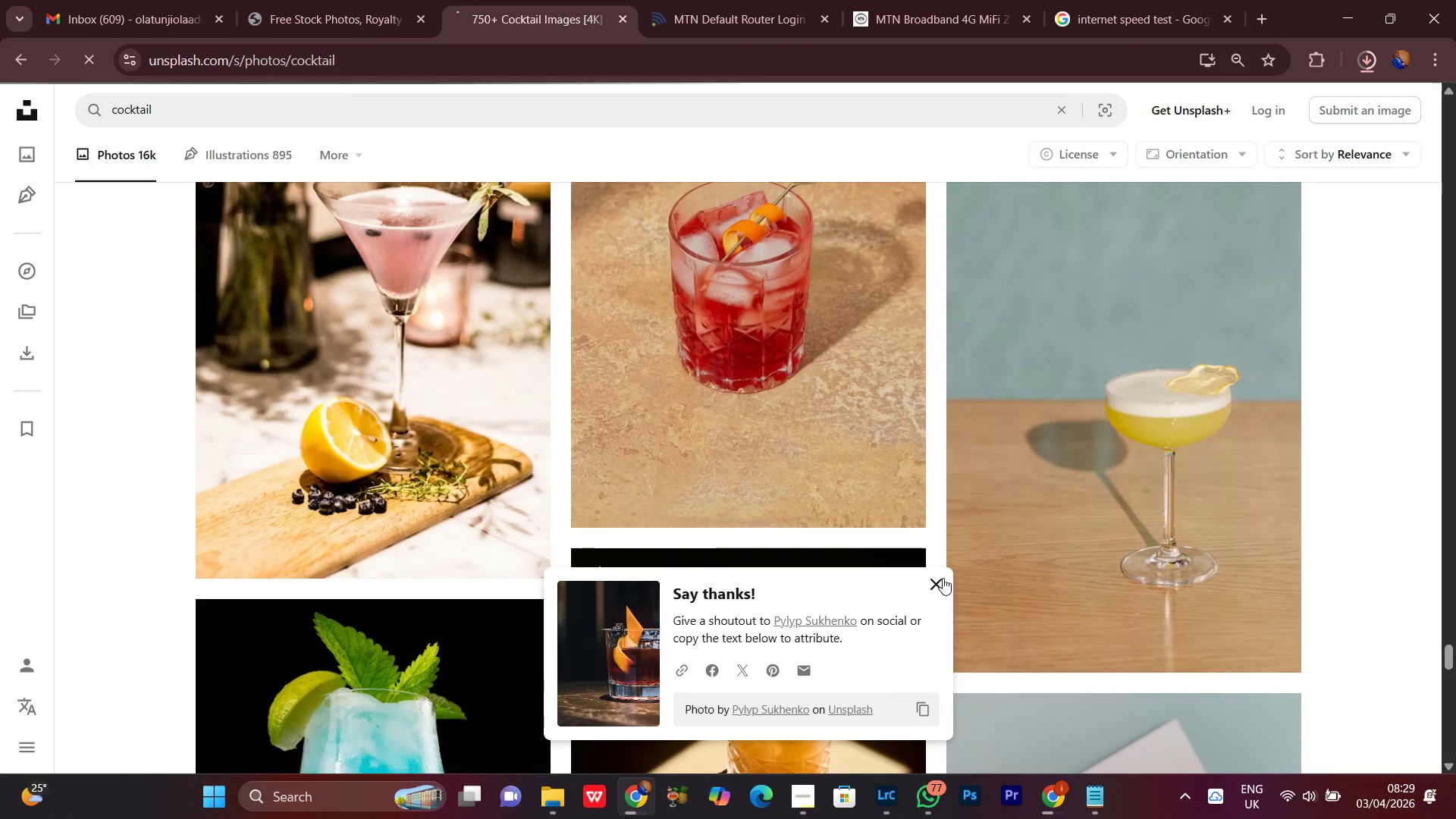 
left_click([939, 585])
 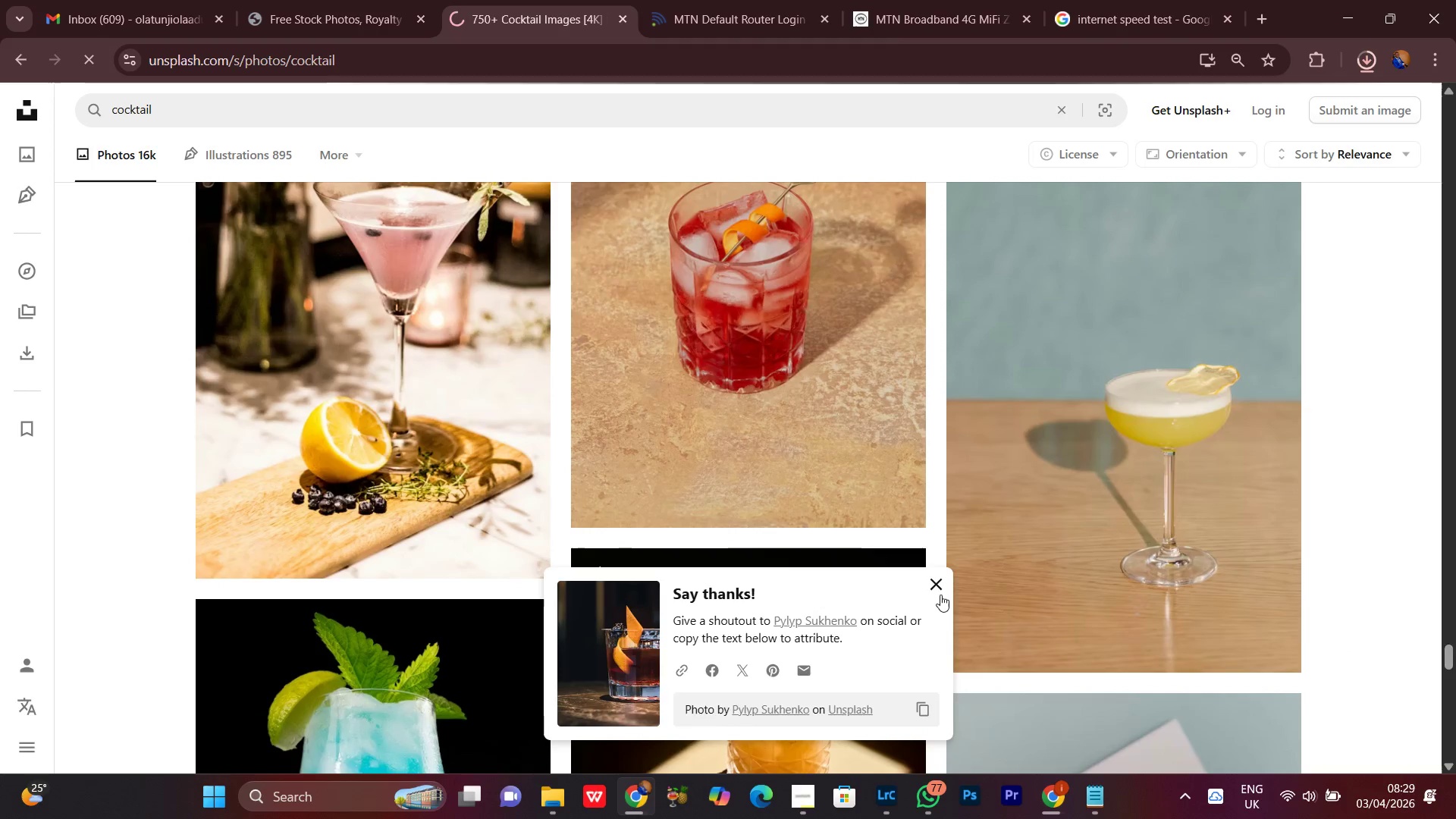 
scroll: coordinate [942, 599], scroll_direction: up, amount: 2.0
 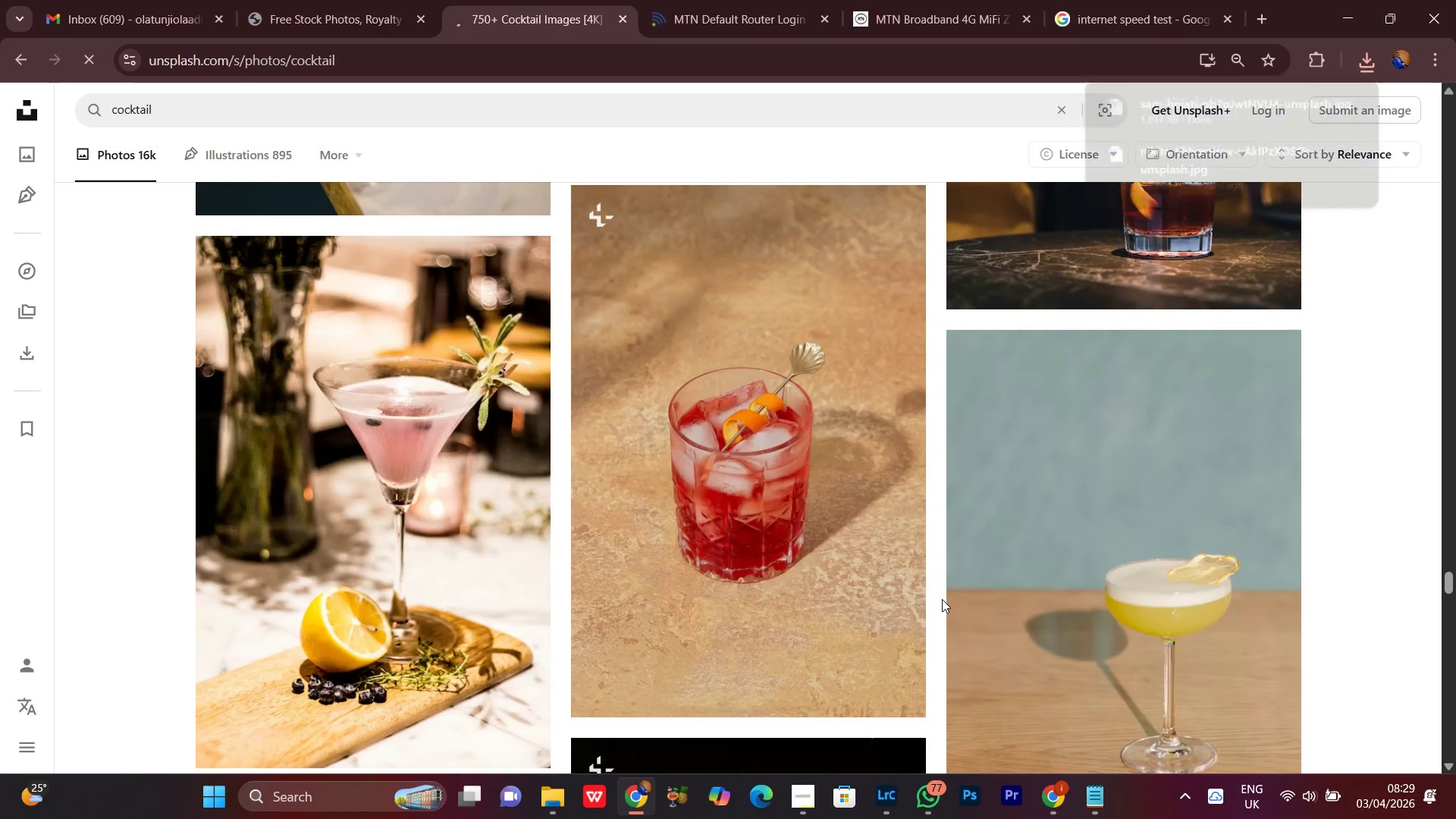 
scroll: coordinate [943, 599], scroll_direction: down, amount: 7.0
 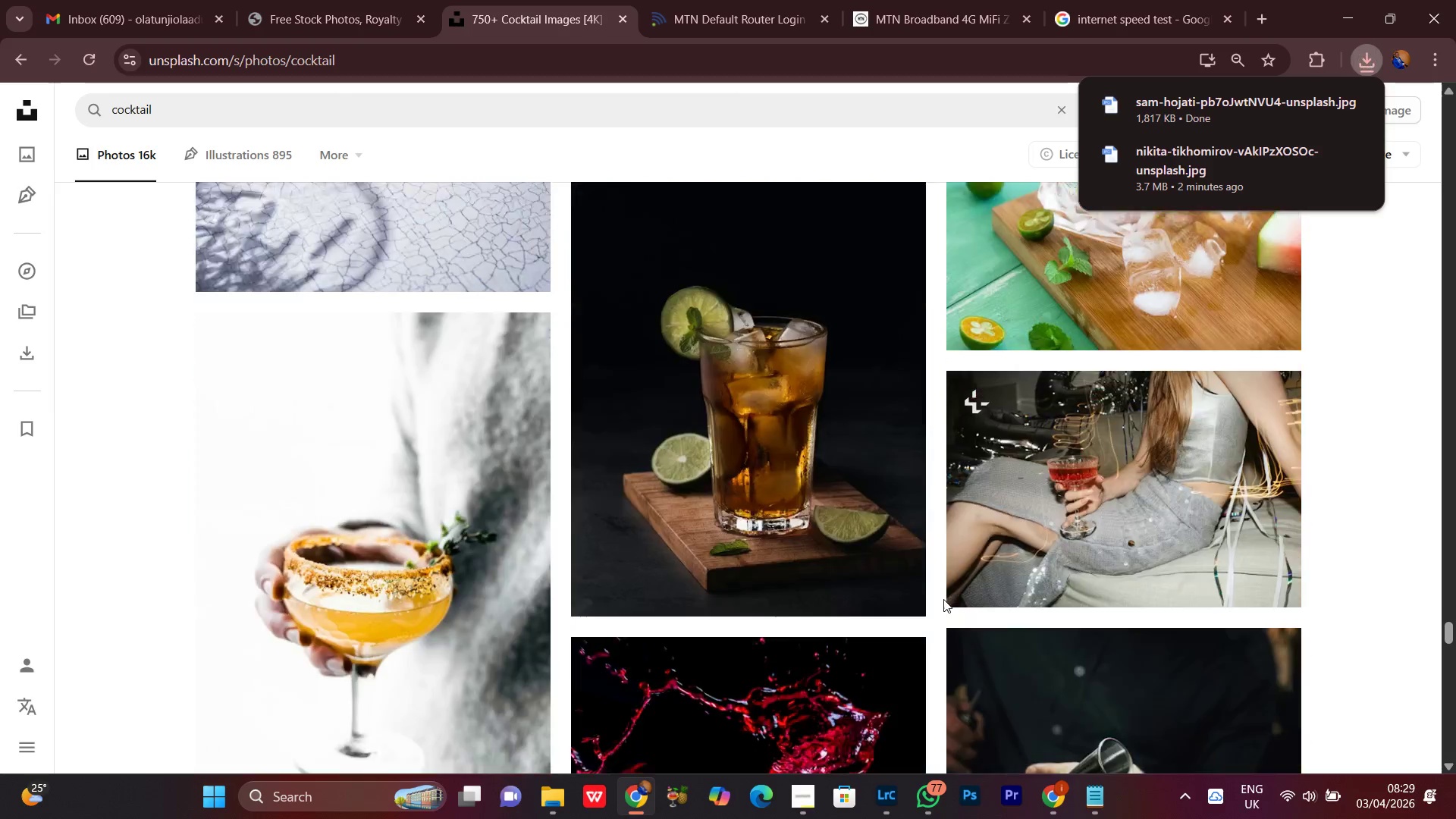 
scroll: coordinate [943, 599], scroll_direction: up, amount: 1.0
 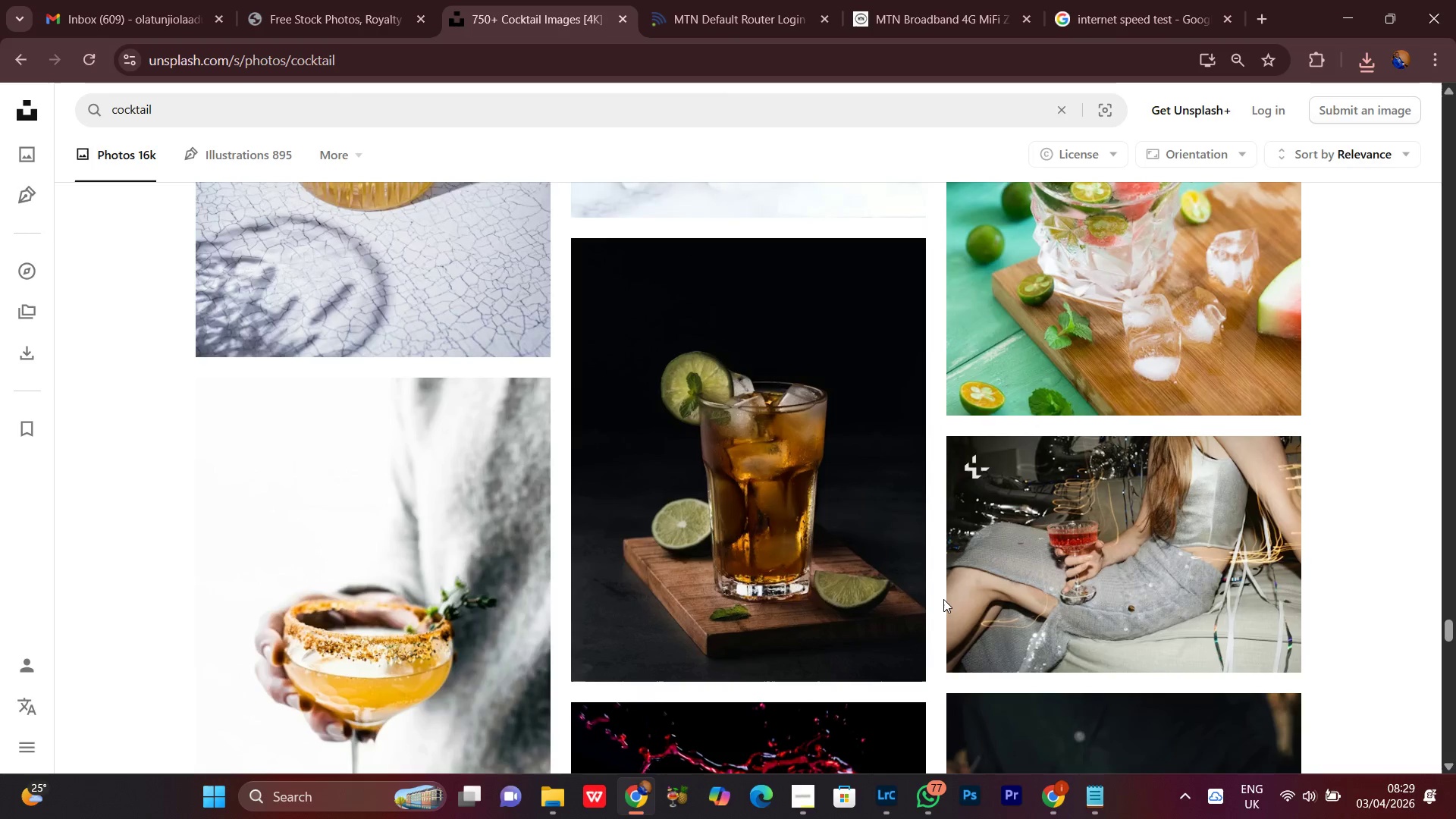 
scroll: coordinate [943, 599], scroll_direction: down, amount: 7.0
 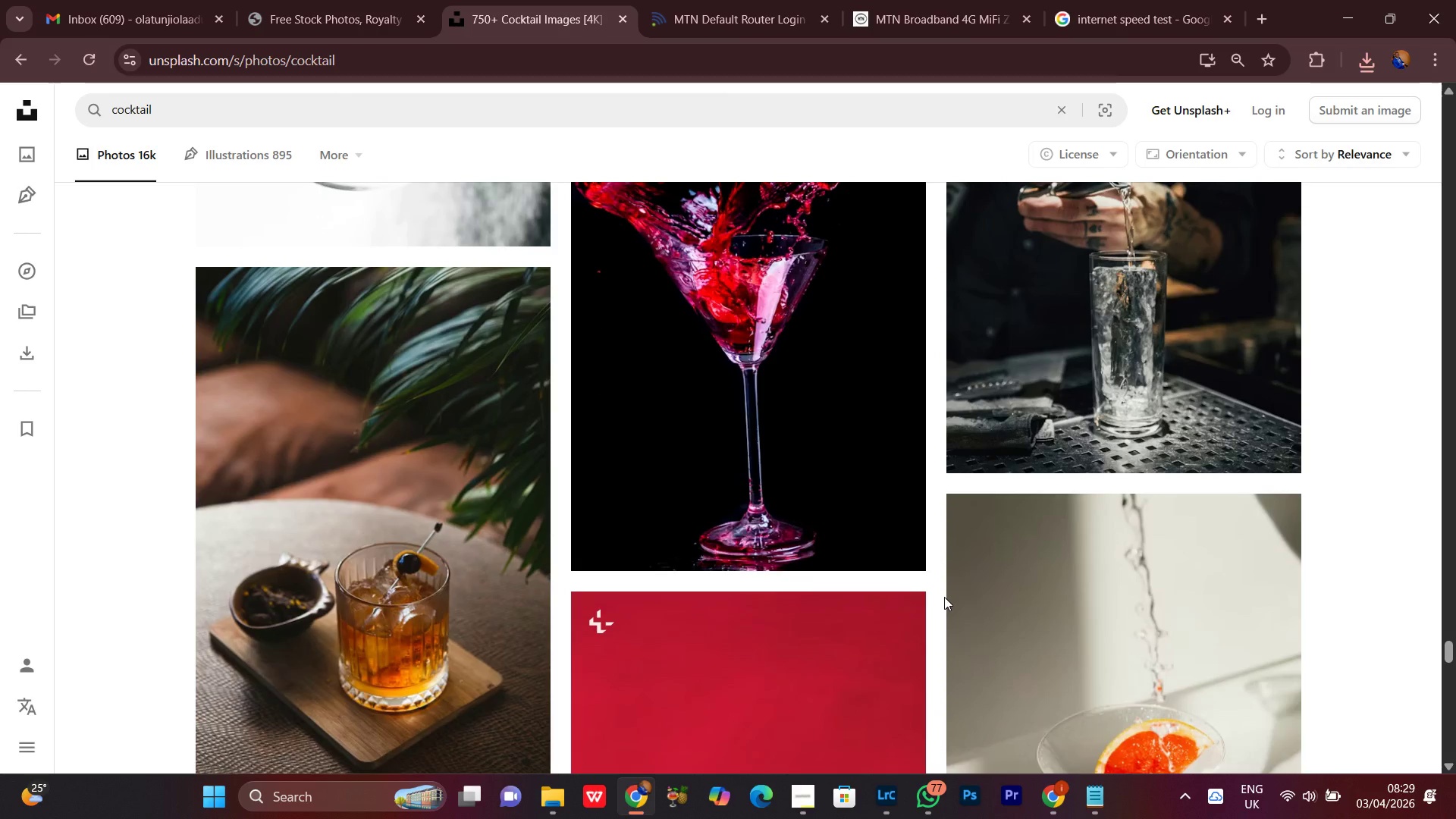 
wait(17.59)
 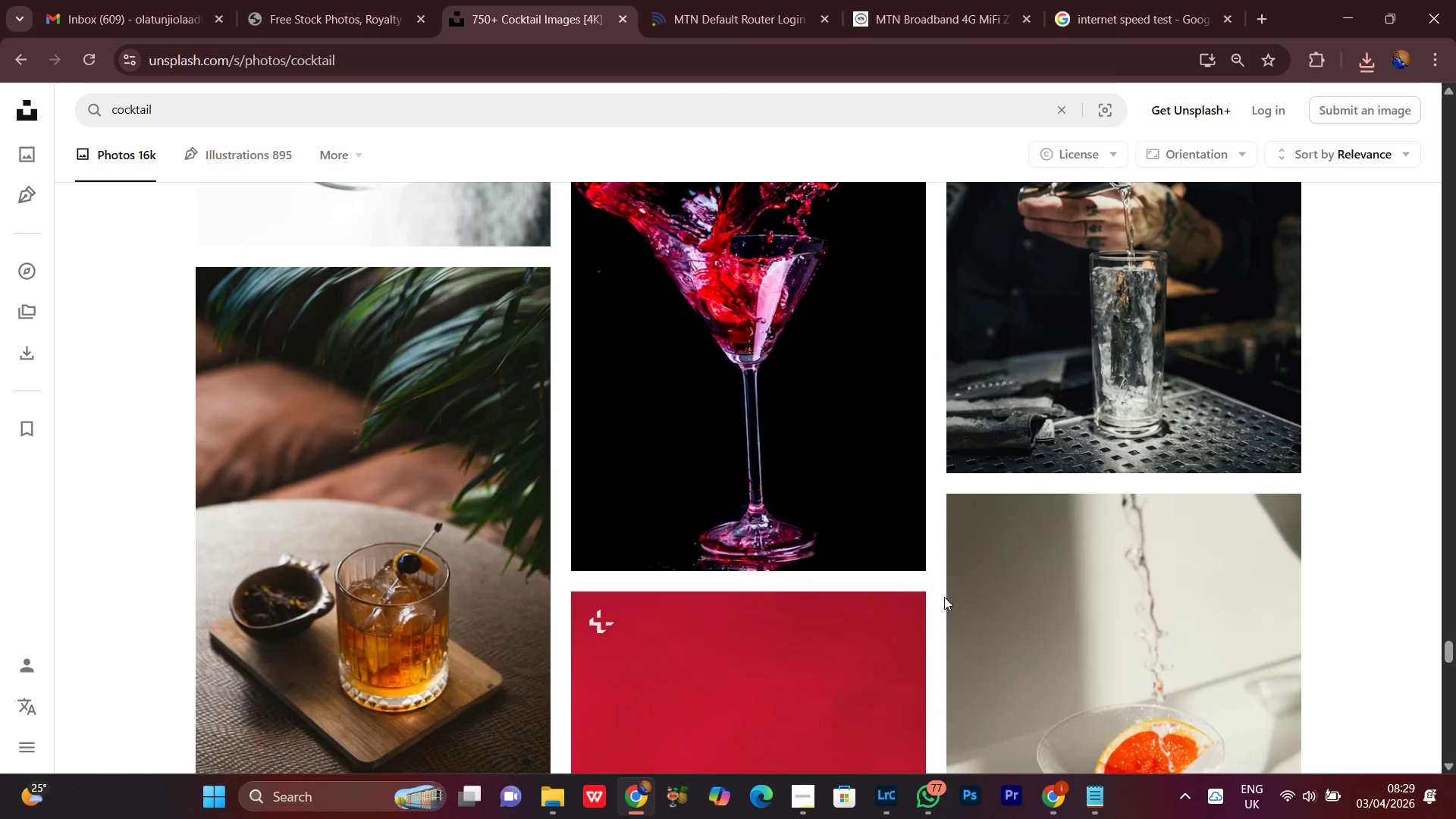 
scroll: coordinate [1026, 587], scroll_direction: down, amount: 9.0
 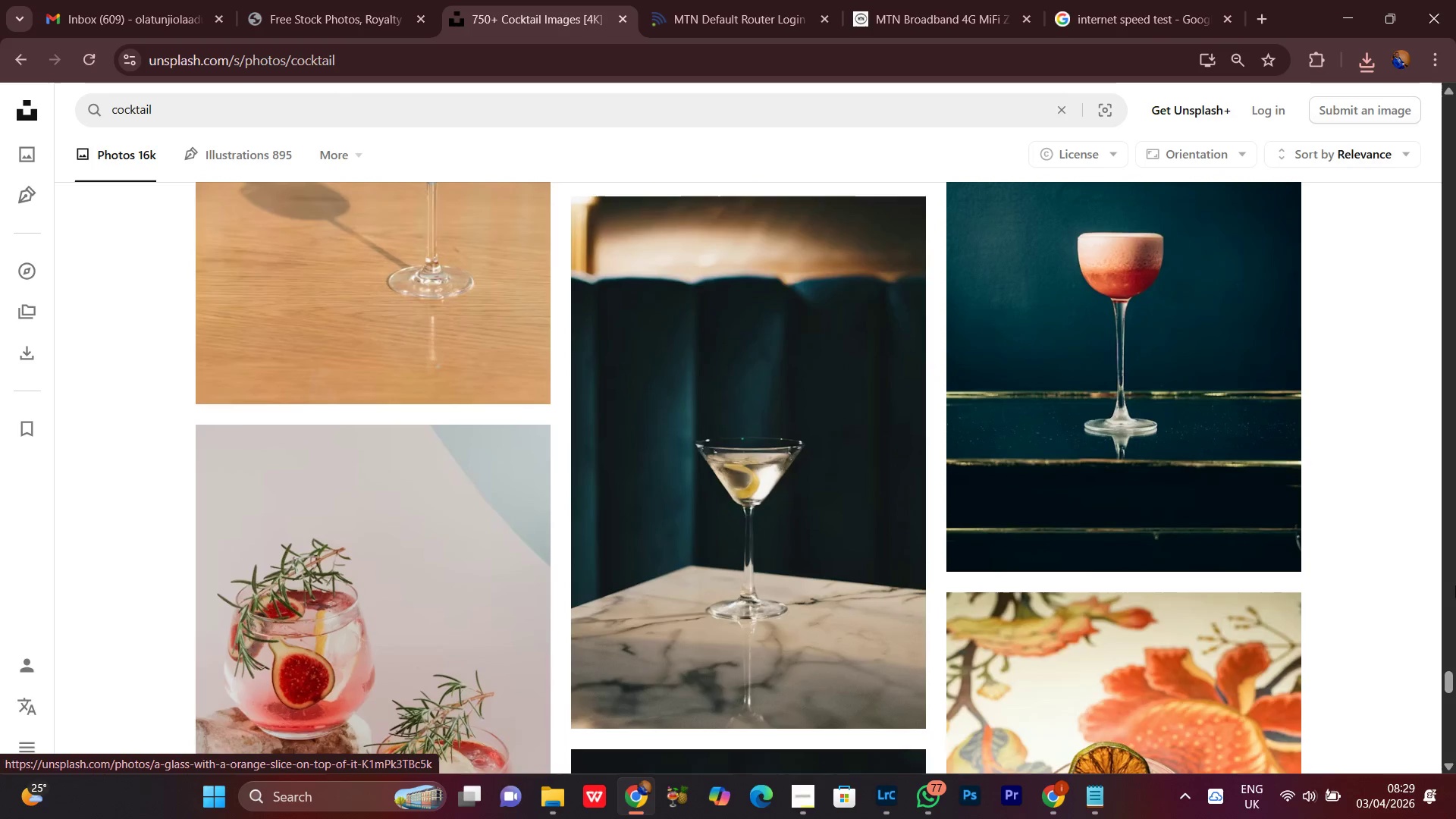 
scroll: coordinate [1362, 548], scroll_direction: up, amount: 2.0
 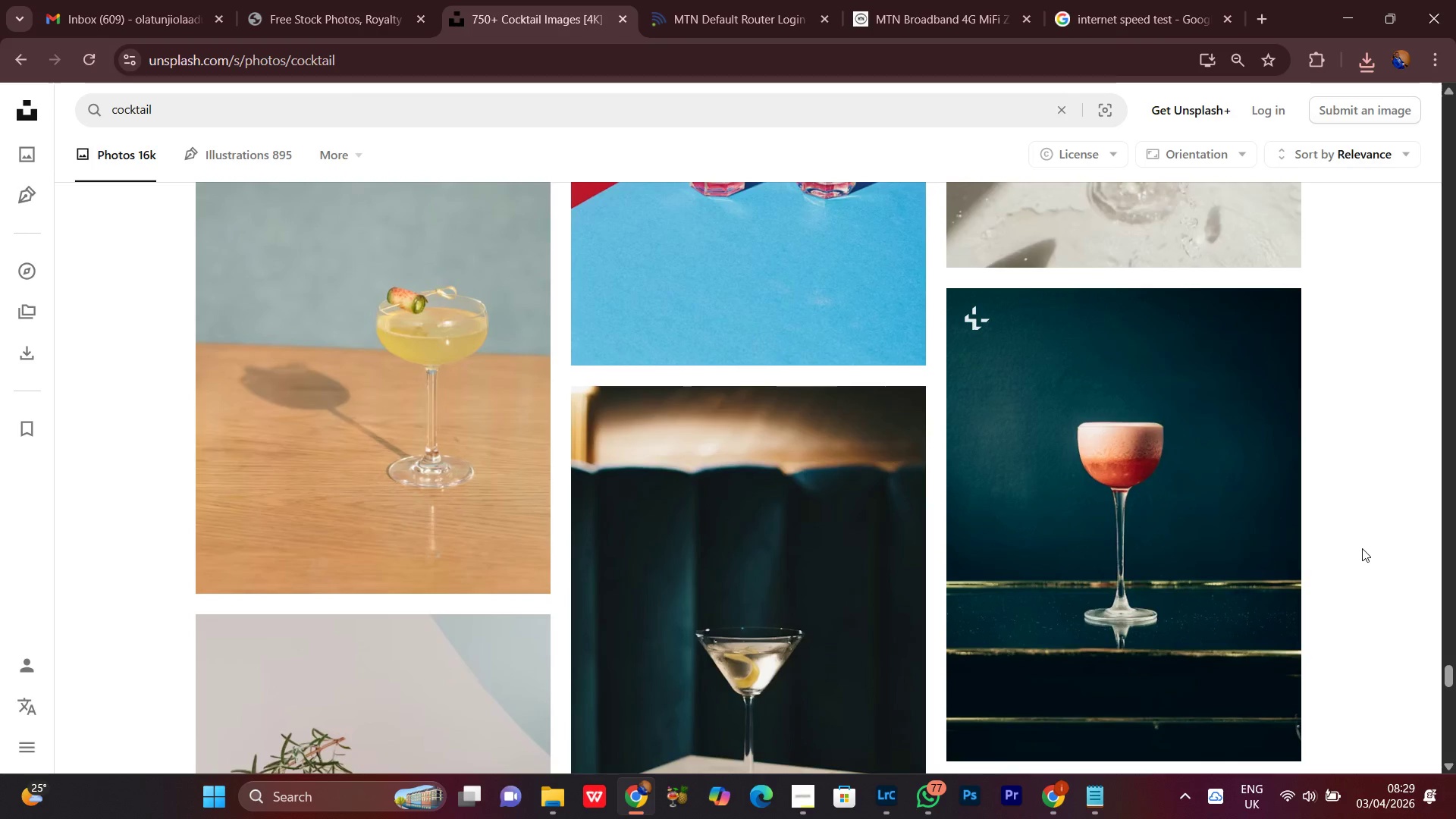 
scroll: coordinate [1362, 548], scroll_direction: down, amount: 4.0
 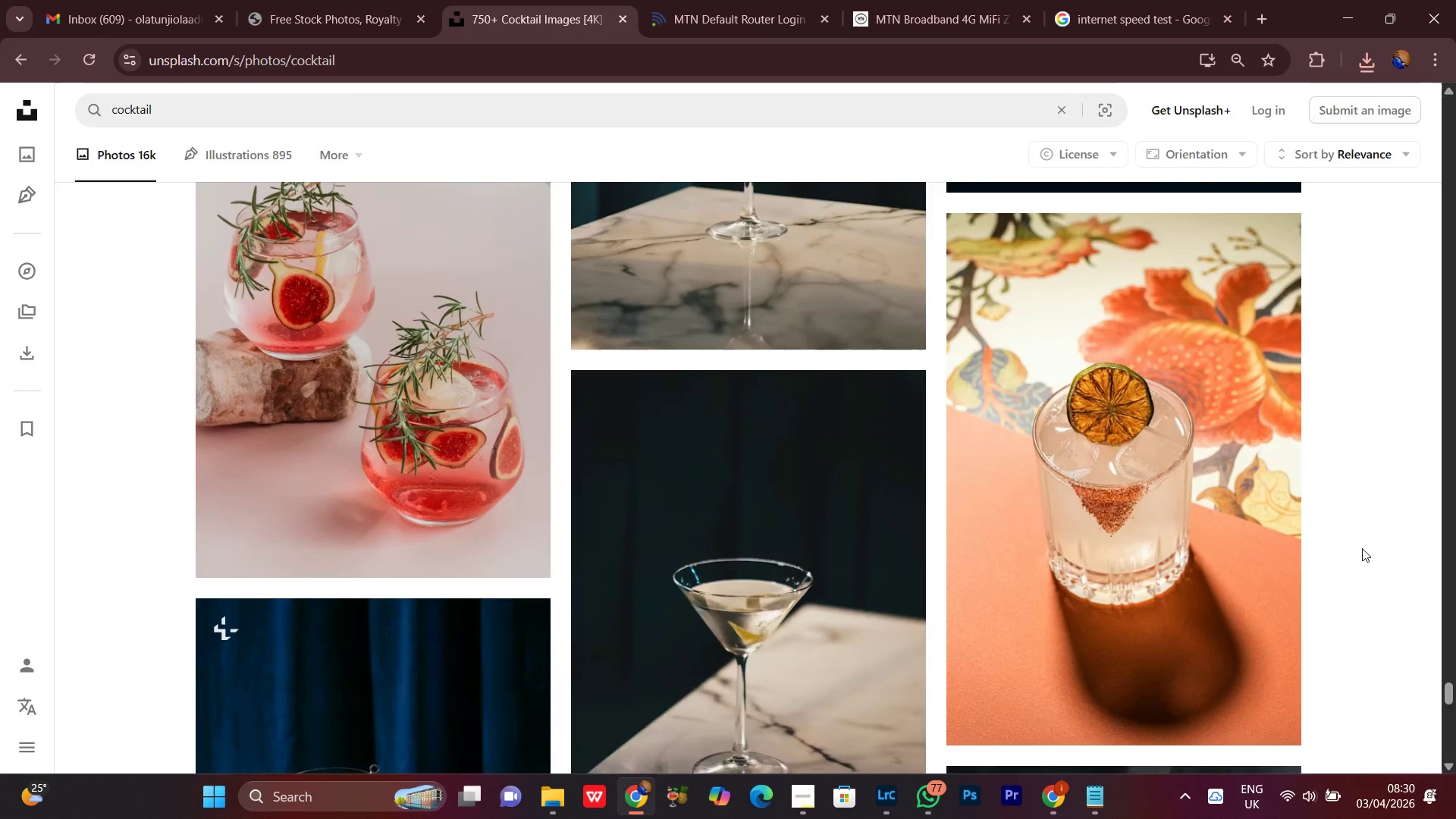 
scroll: coordinate [1362, 548], scroll_direction: up, amount: 1.0
 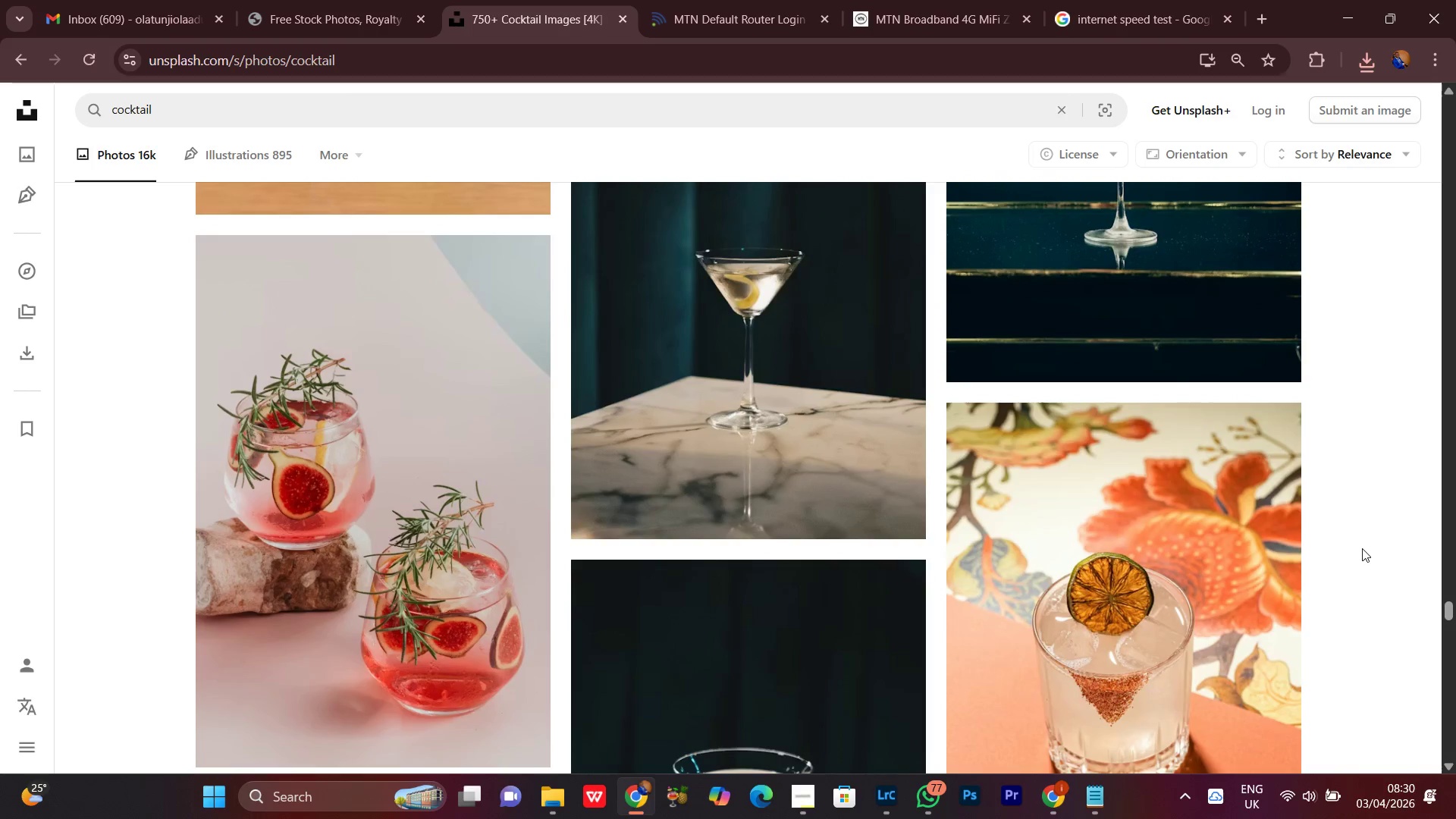 
scroll: coordinate [1362, 548], scroll_direction: down, amount: 6.0
 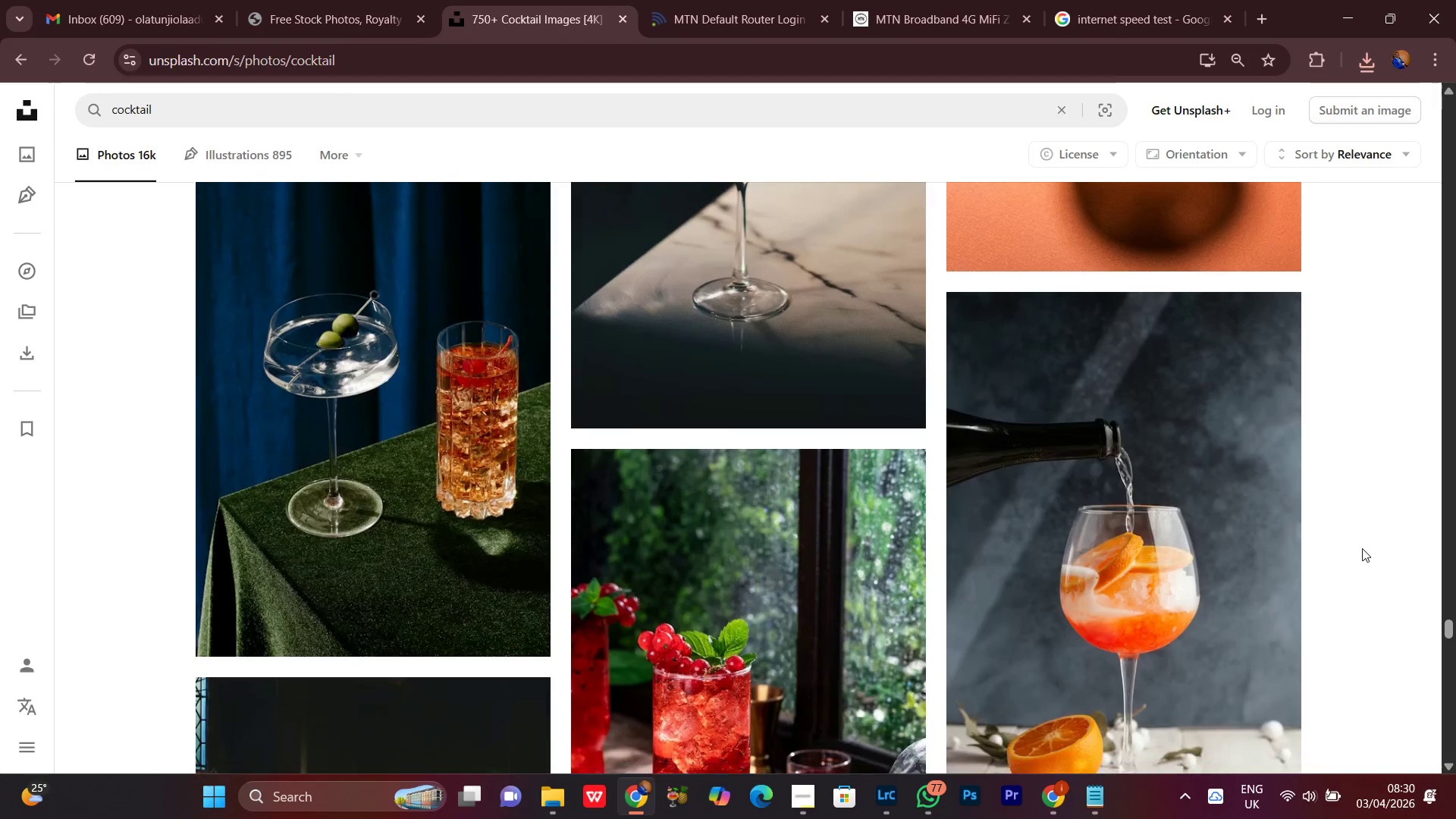 
scroll: coordinate [1362, 548], scroll_direction: up, amount: 1.0
 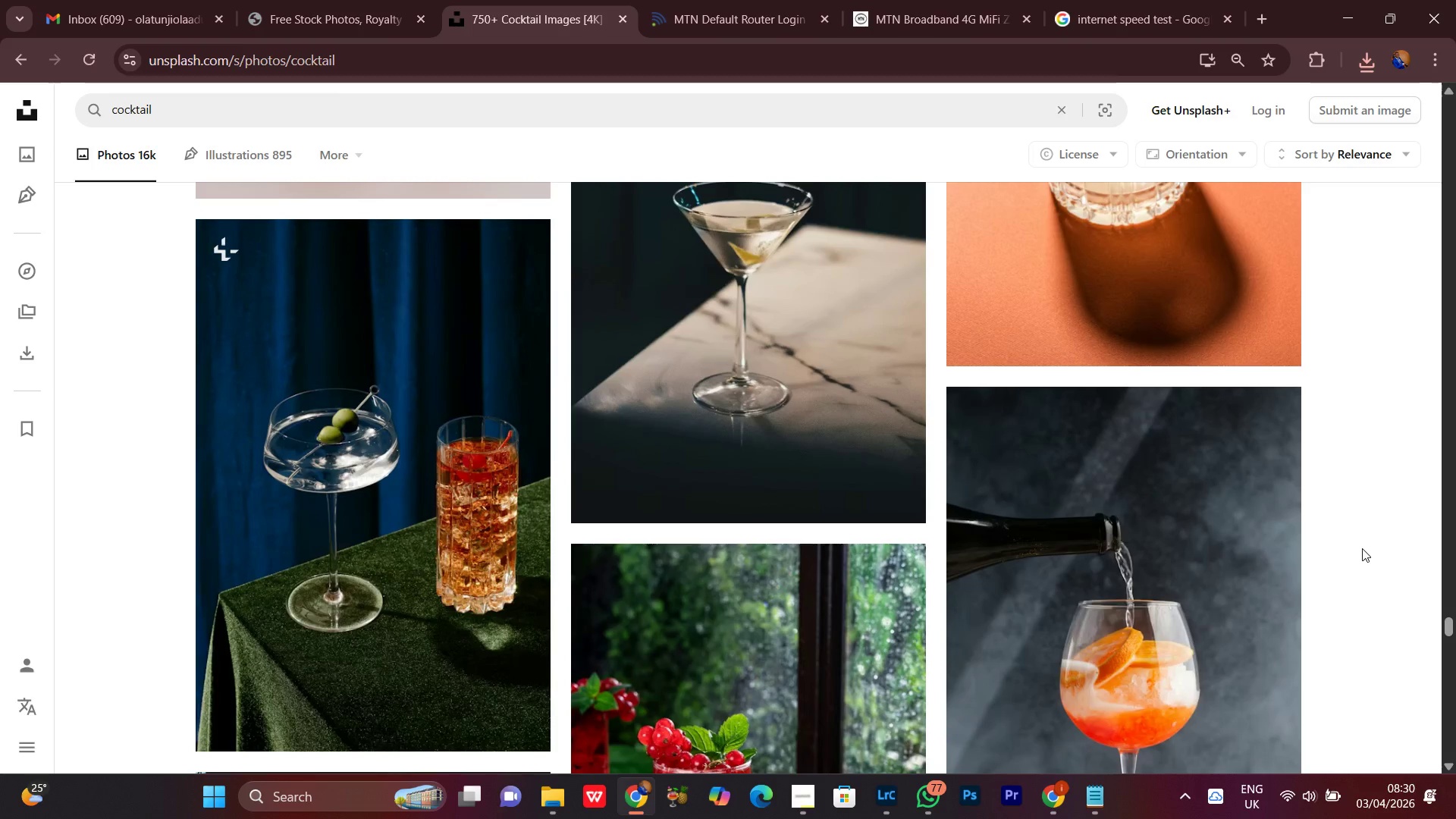 
scroll: coordinate [1362, 548], scroll_direction: down, amount: 4.0
 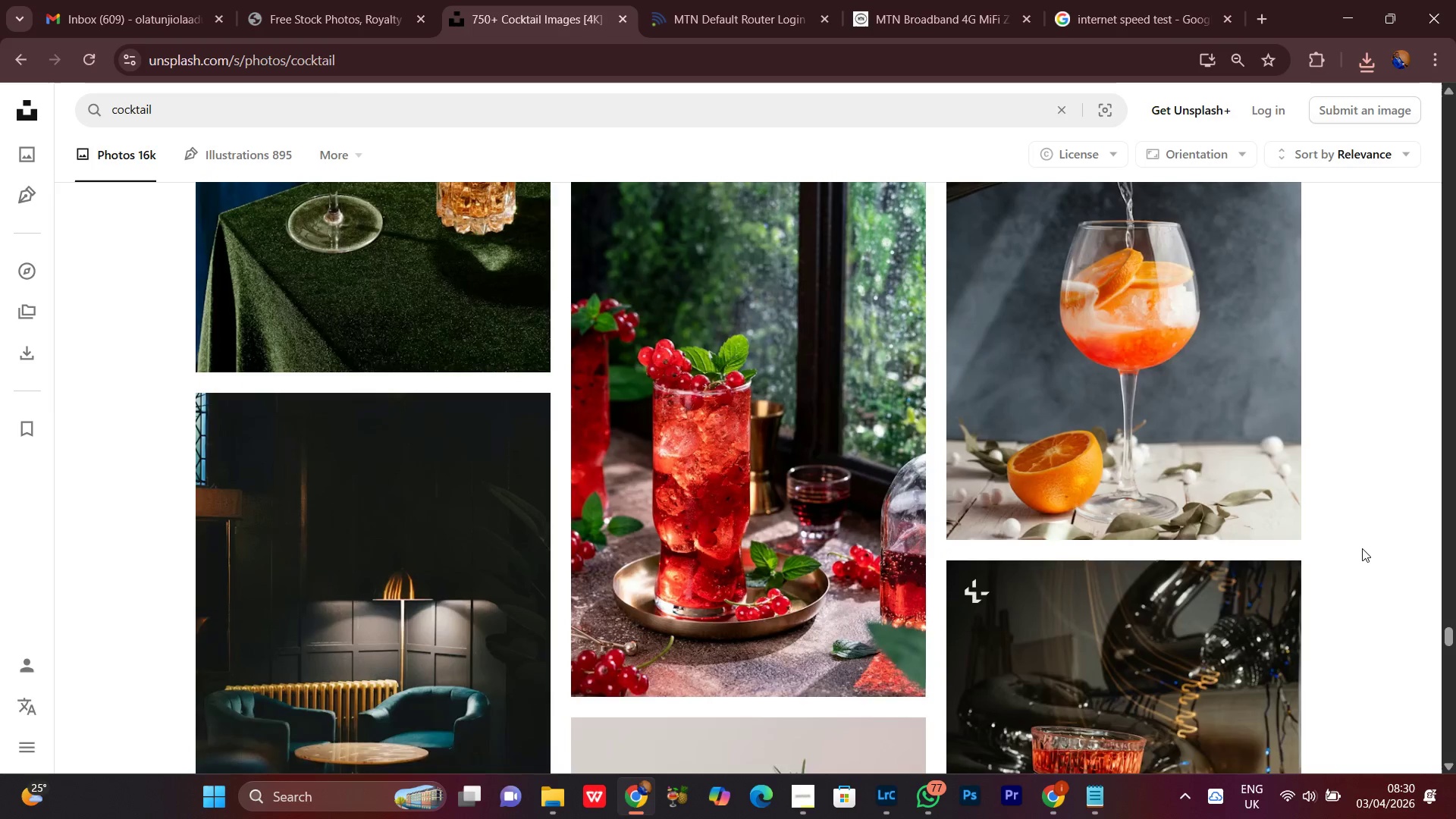 
scroll: coordinate [1362, 548], scroll_direction: up, amount: 1.0
 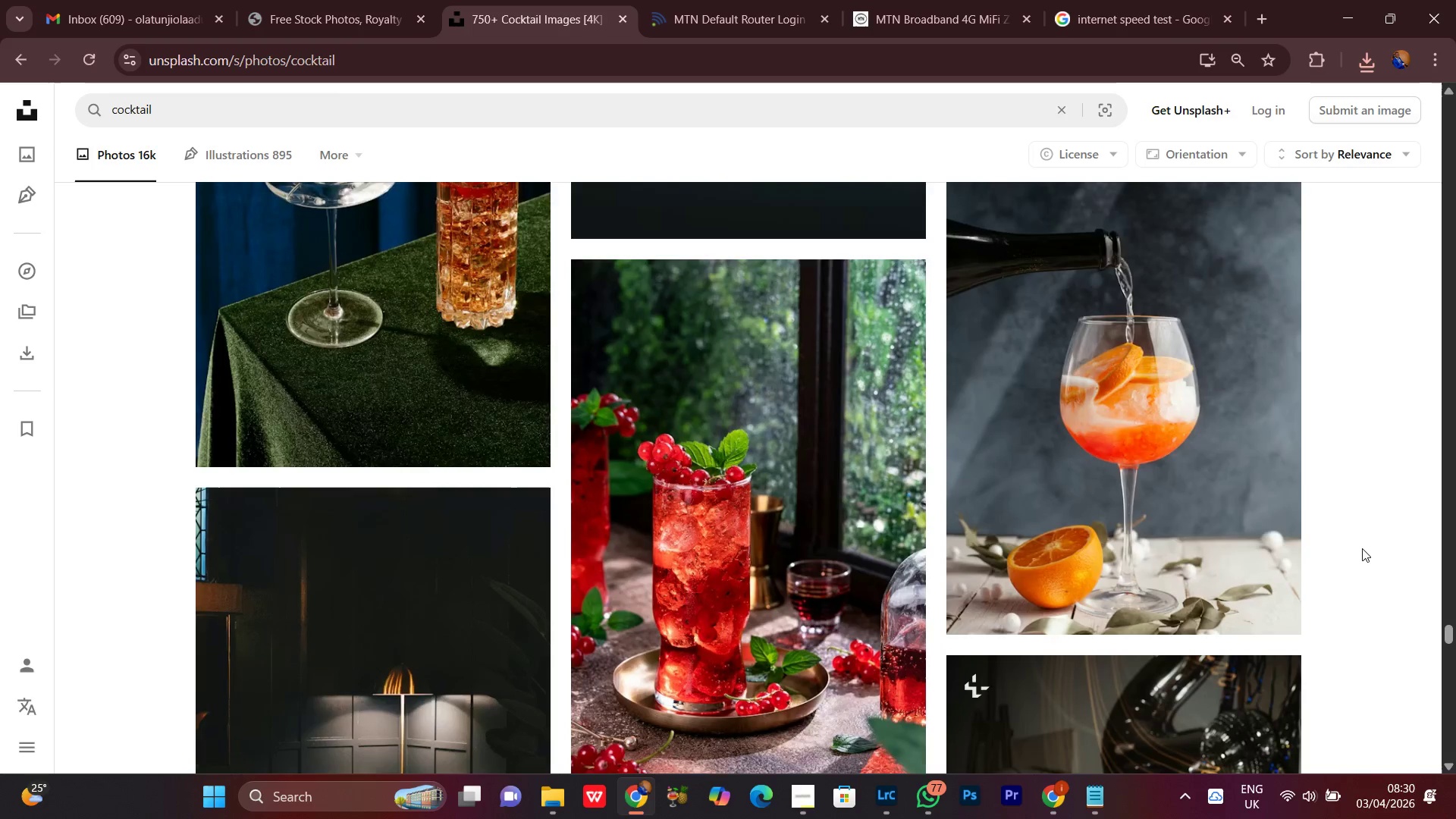 
scroll: coordinate [1362, 548], scroll_direction: down, amount: 1.0
 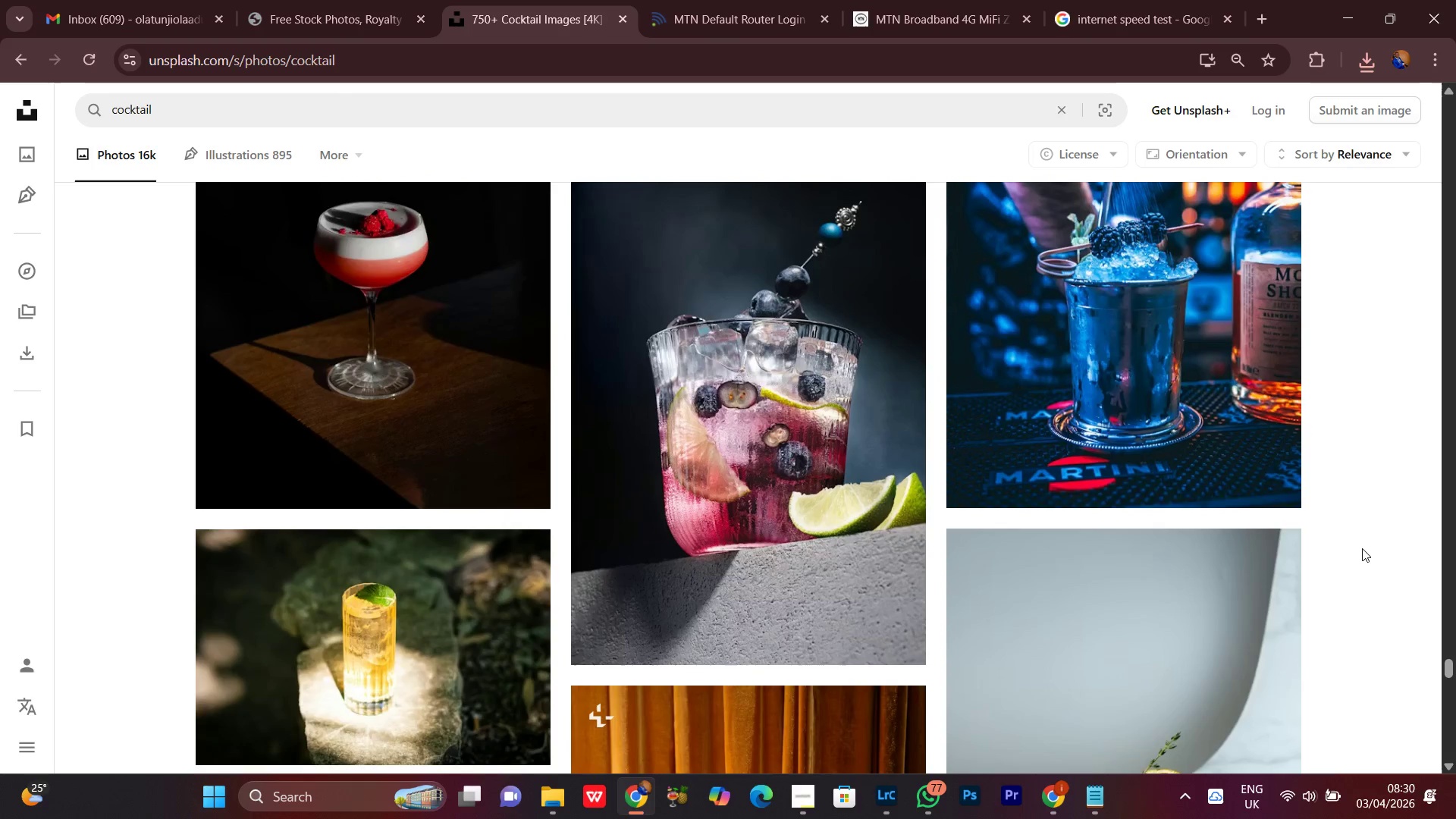 
scroll: coordinate [1362, 548], scroll_direction: up, amount: 1.0
 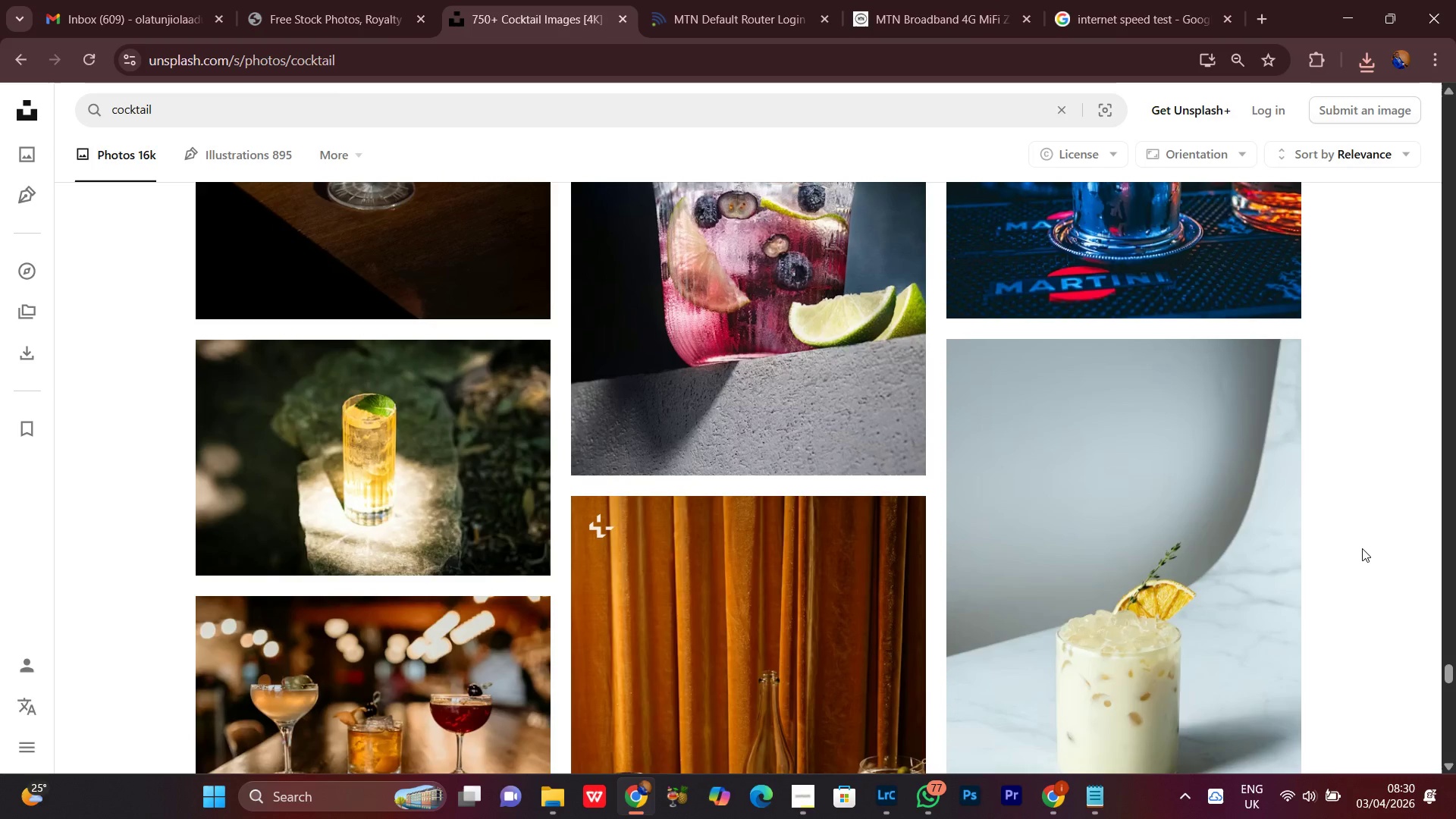 
scroll: coordinate [1362, 548], scroll_direction: down, amount: 3.0
 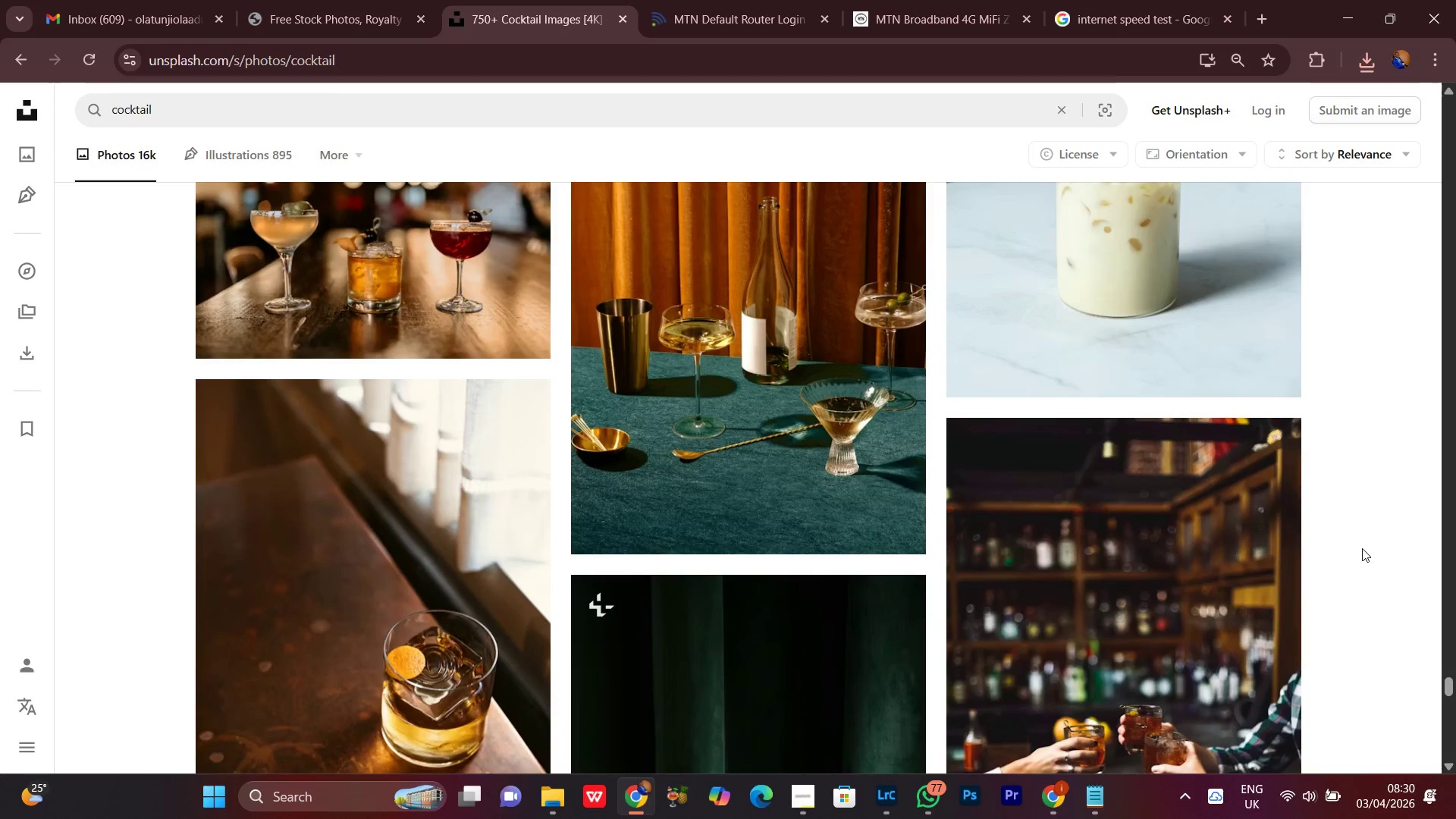 
scroll: coordinate [1362, 548], scroll_direction: up, amount: 5.0
 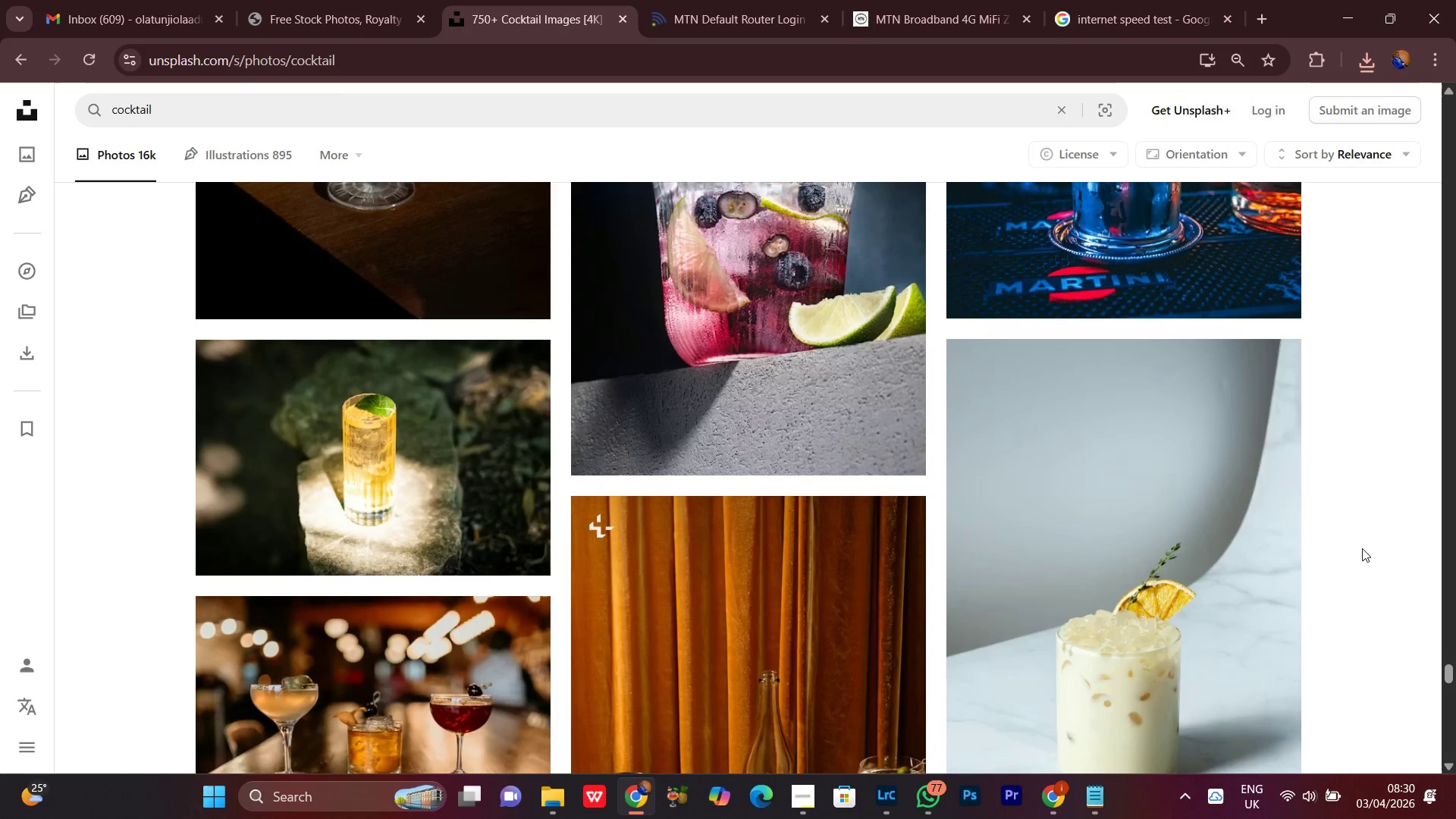 
scroll: coordinate [1362, 550], scroll_direction: down, amount: 9.0
 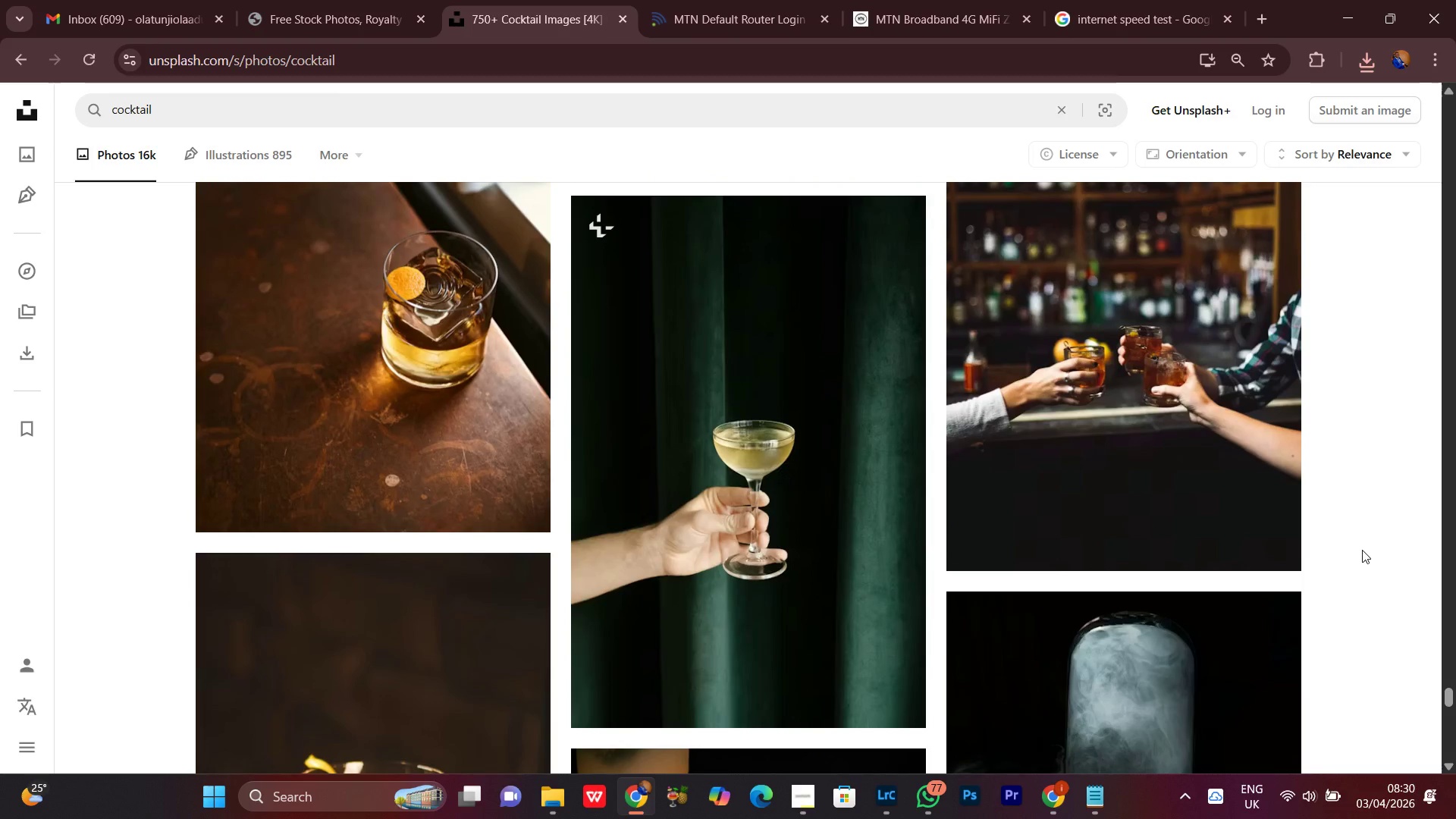 
scroll: coordinate [1362, 550], scroll_direction: up, amount: 2.0
 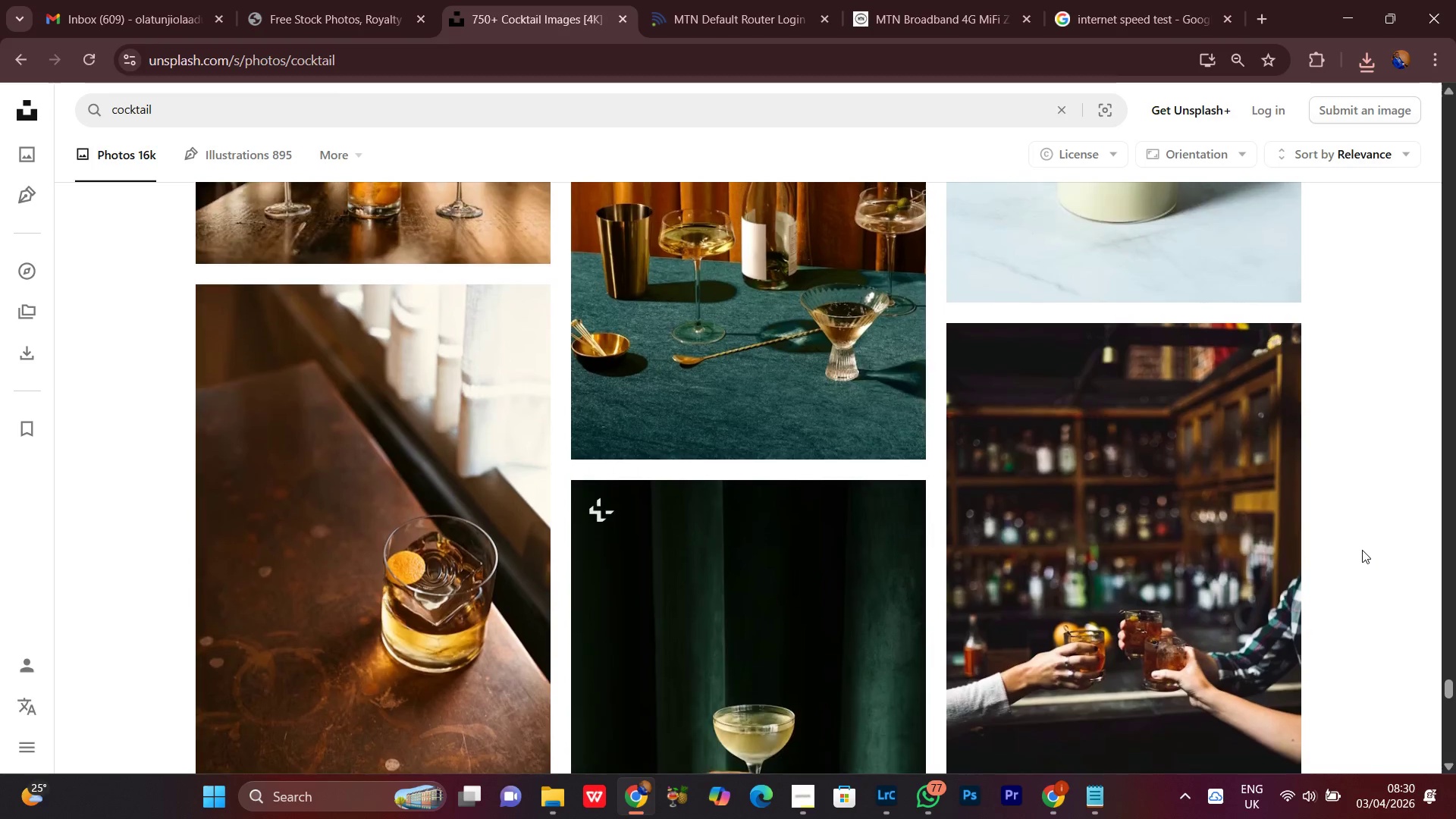 
scroll: coordinate [1362, 550], scroll_direction: down, amount: 1.0
 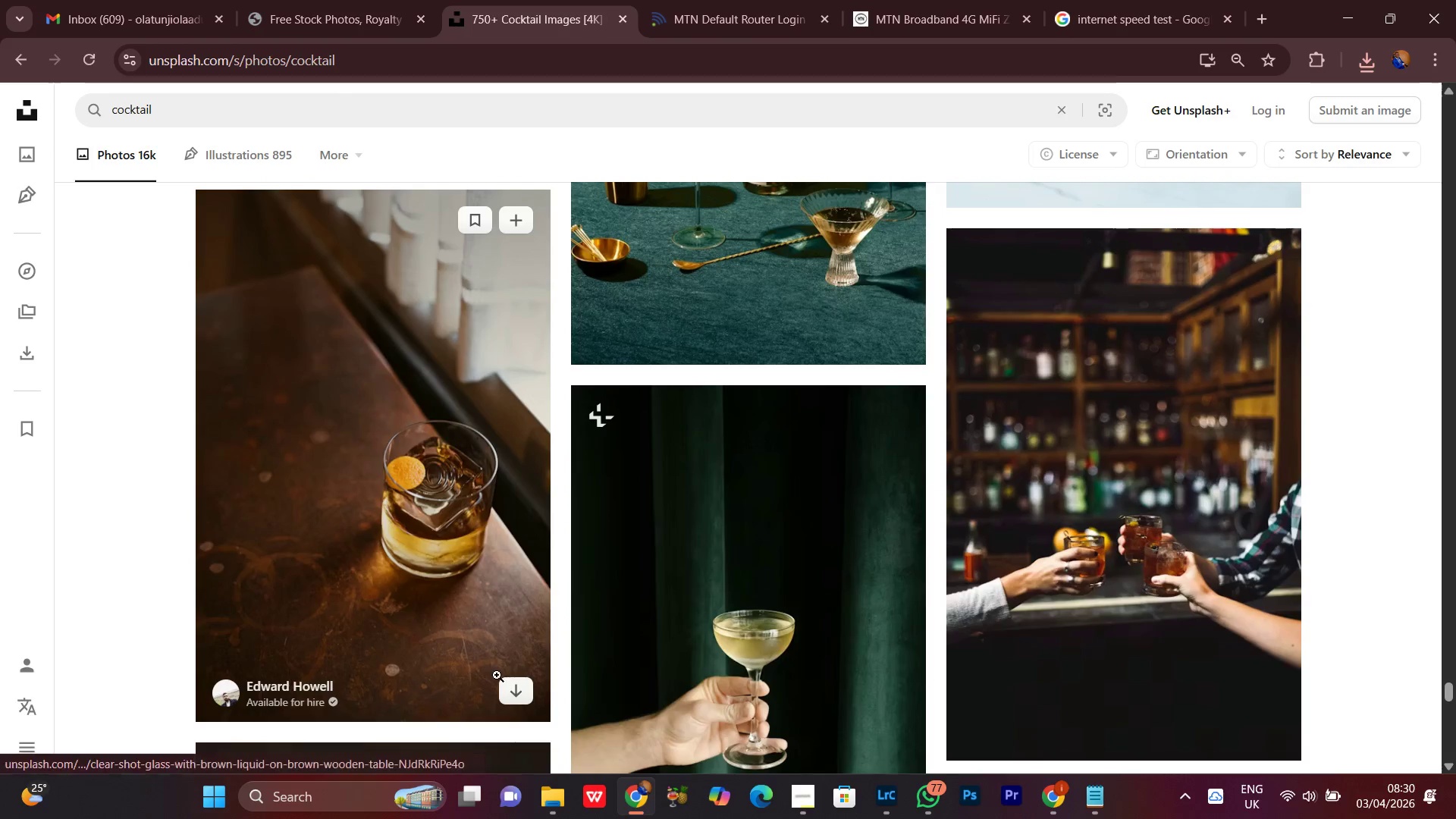 
left_click([519, 690])
 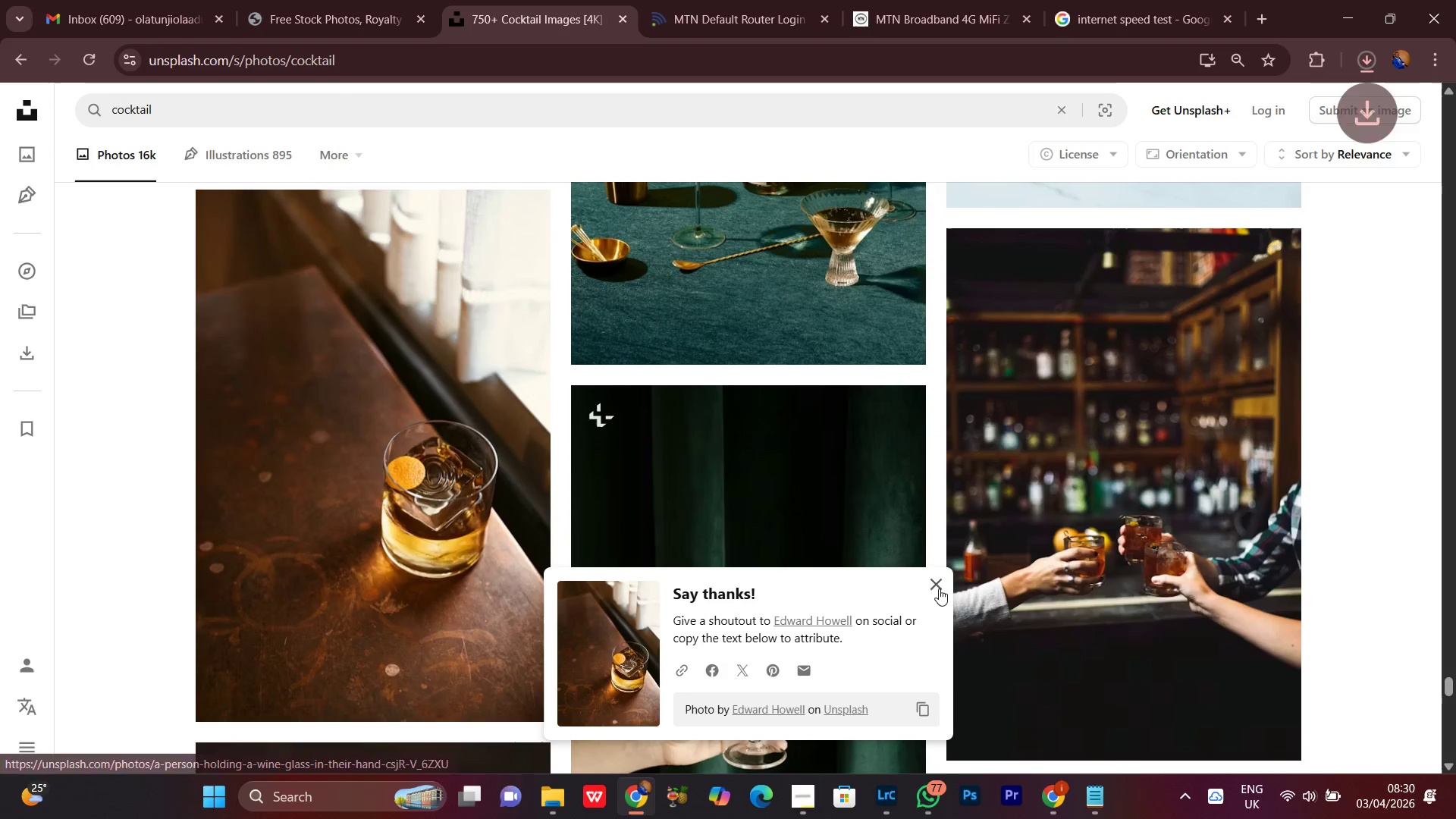 
left_click([940, 586])
 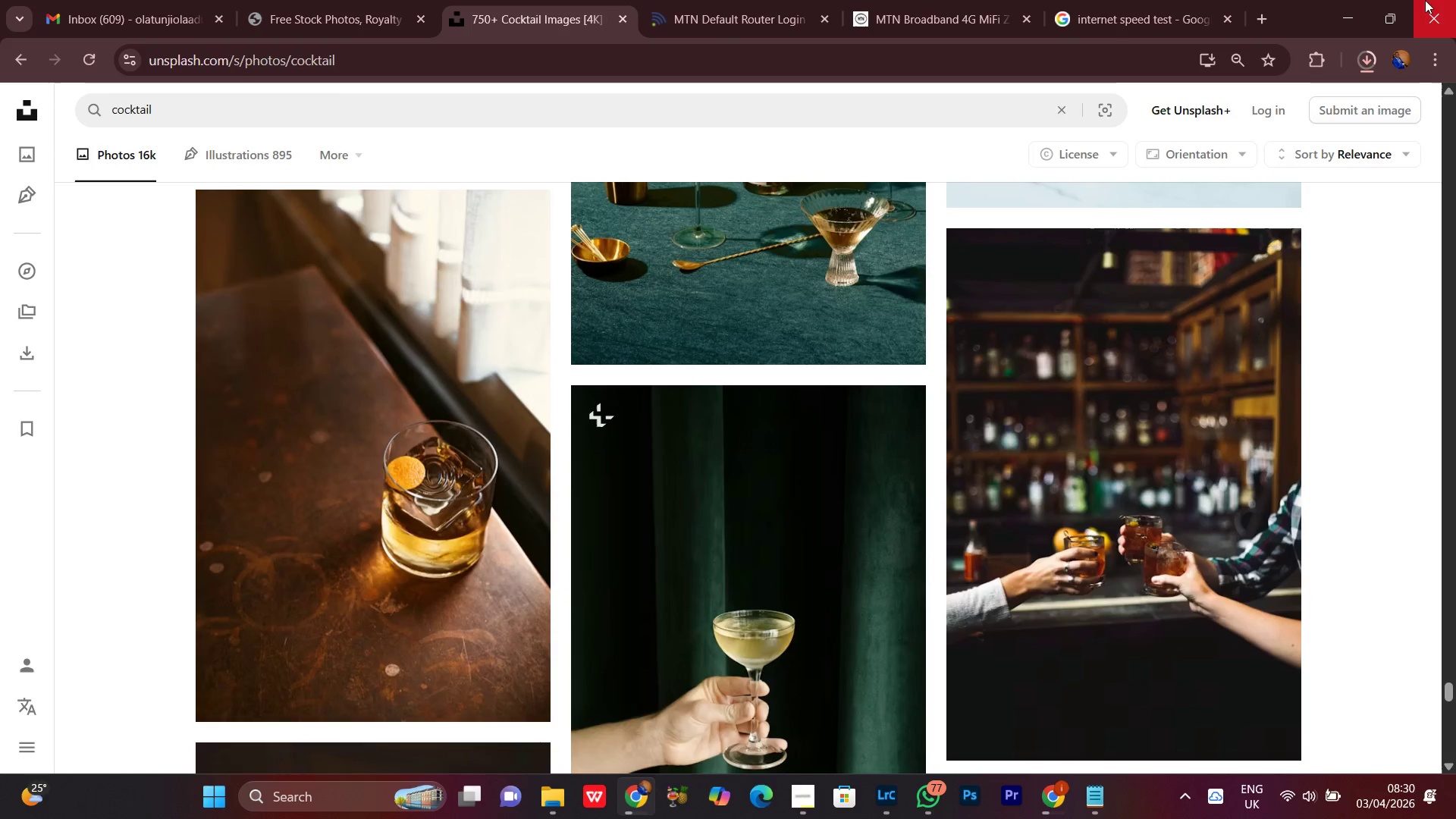 
wait(5.06)
 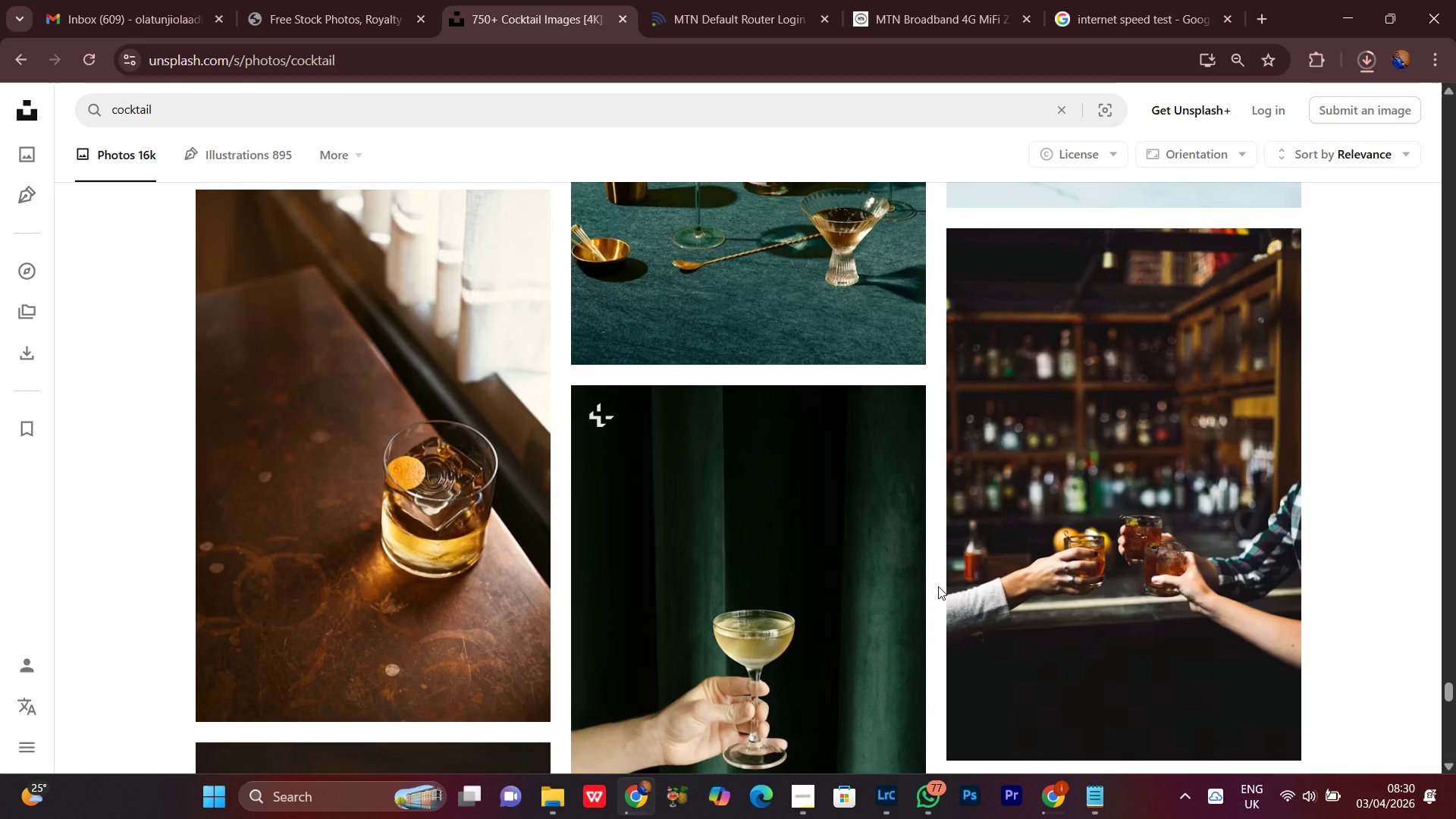 
scroll: coordinate [1354, 485], scroll_direction: down, amount: 7.0
 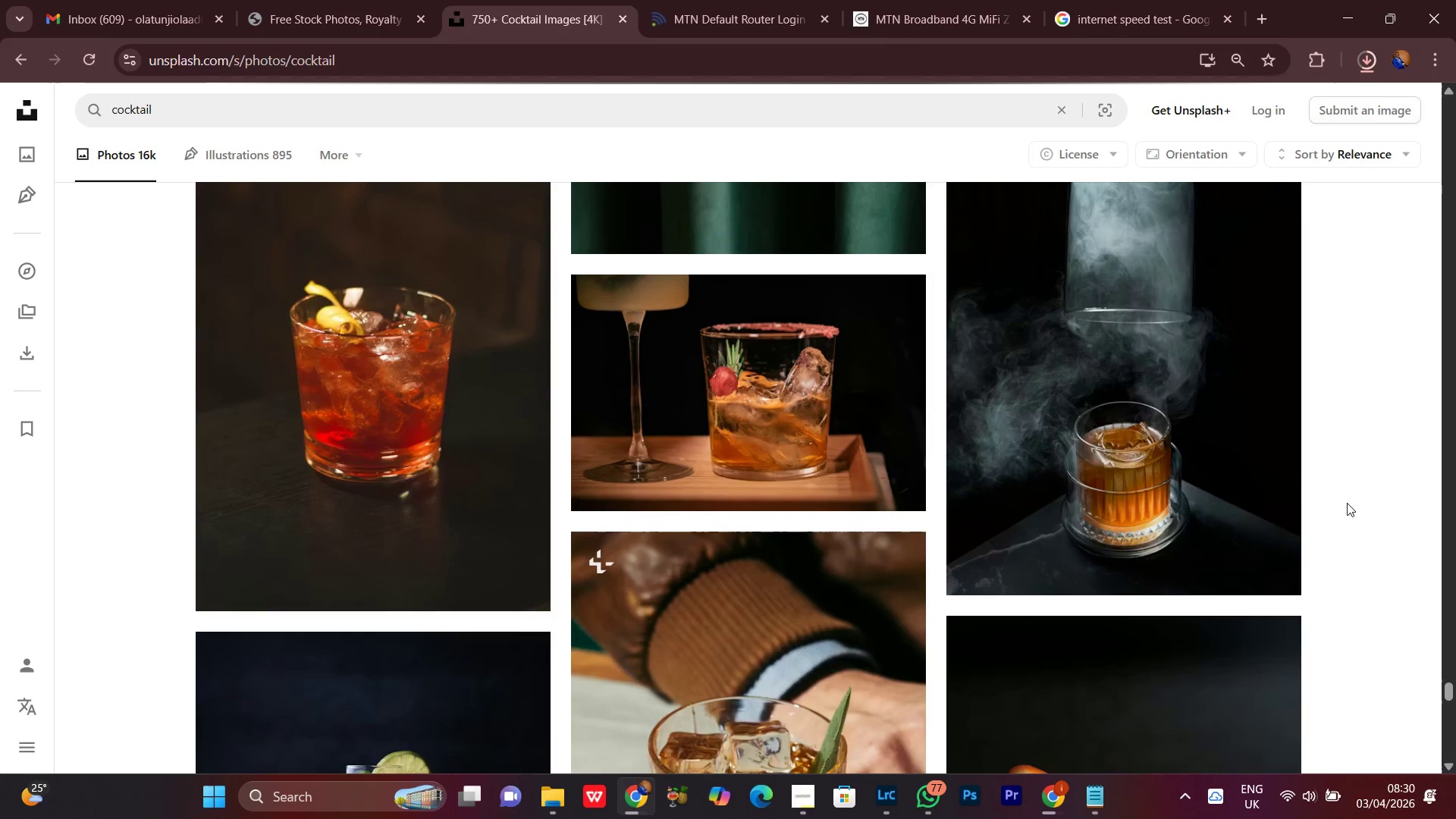 
scroll: coordinate [1347, 503], scroll_direction: up, amount: 1.0
 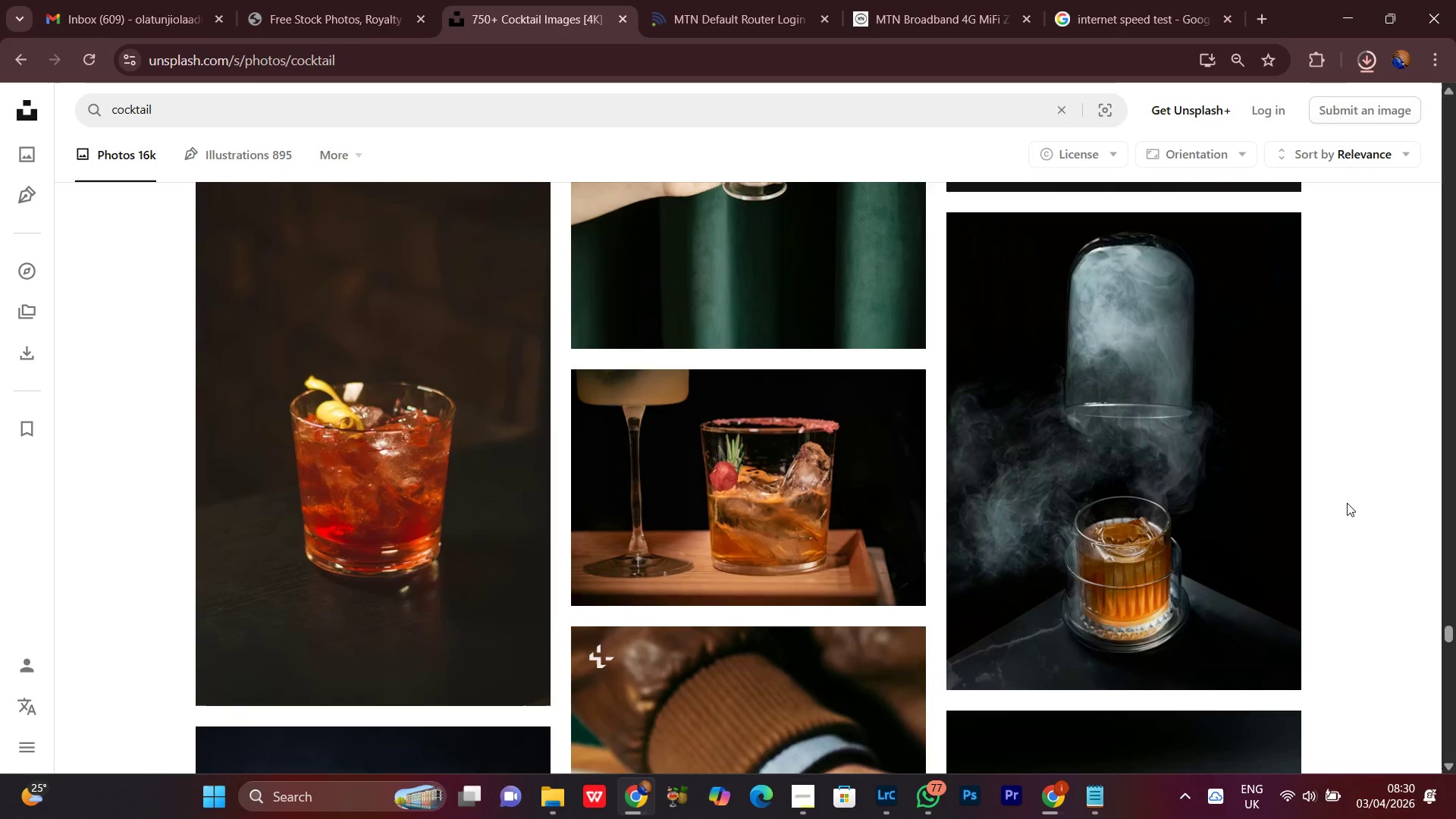 
scroll: coordinate [1347, 503], scroll_direction: down, amount: 1.0
 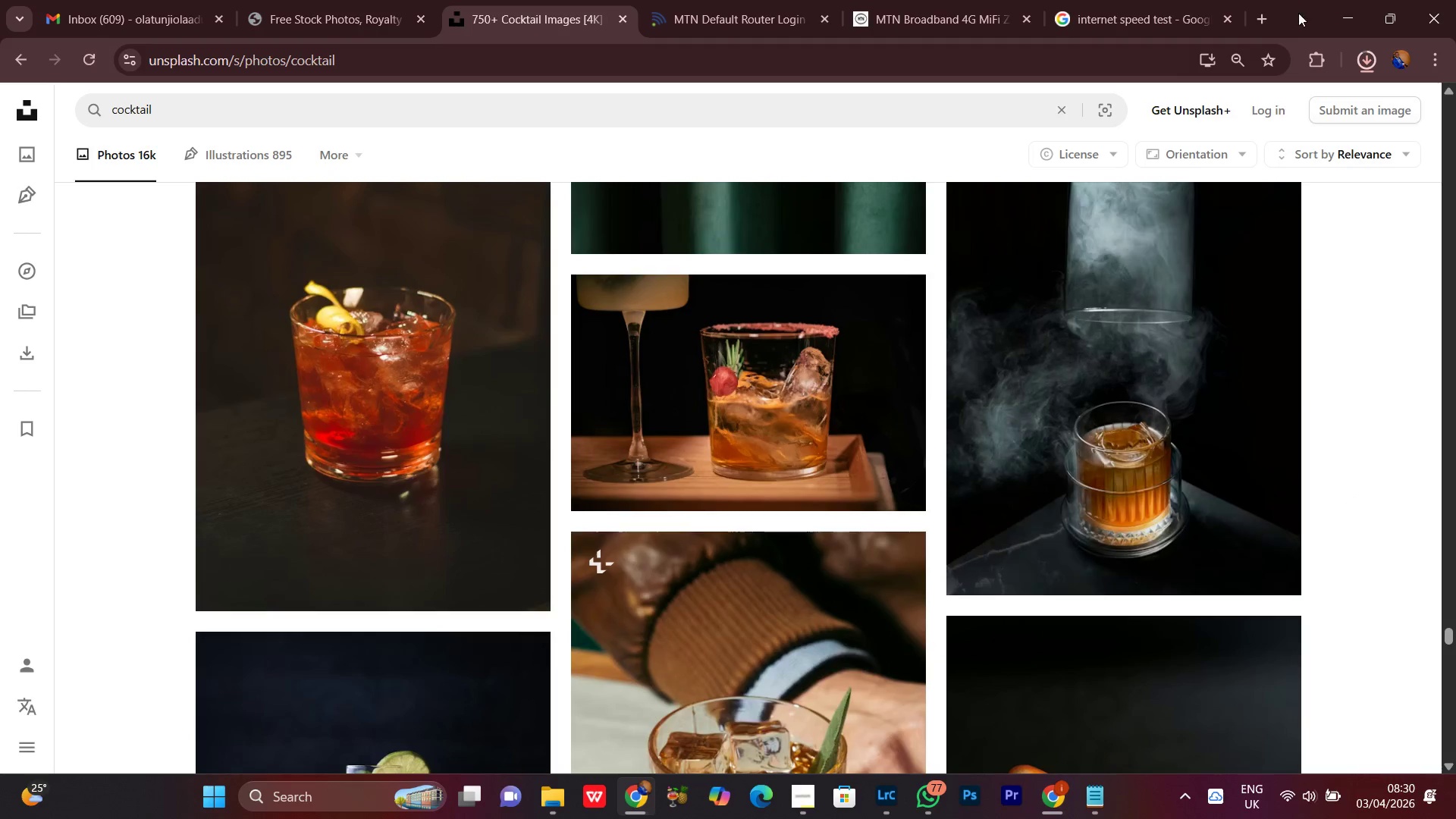 
left_click([1342, 6])
 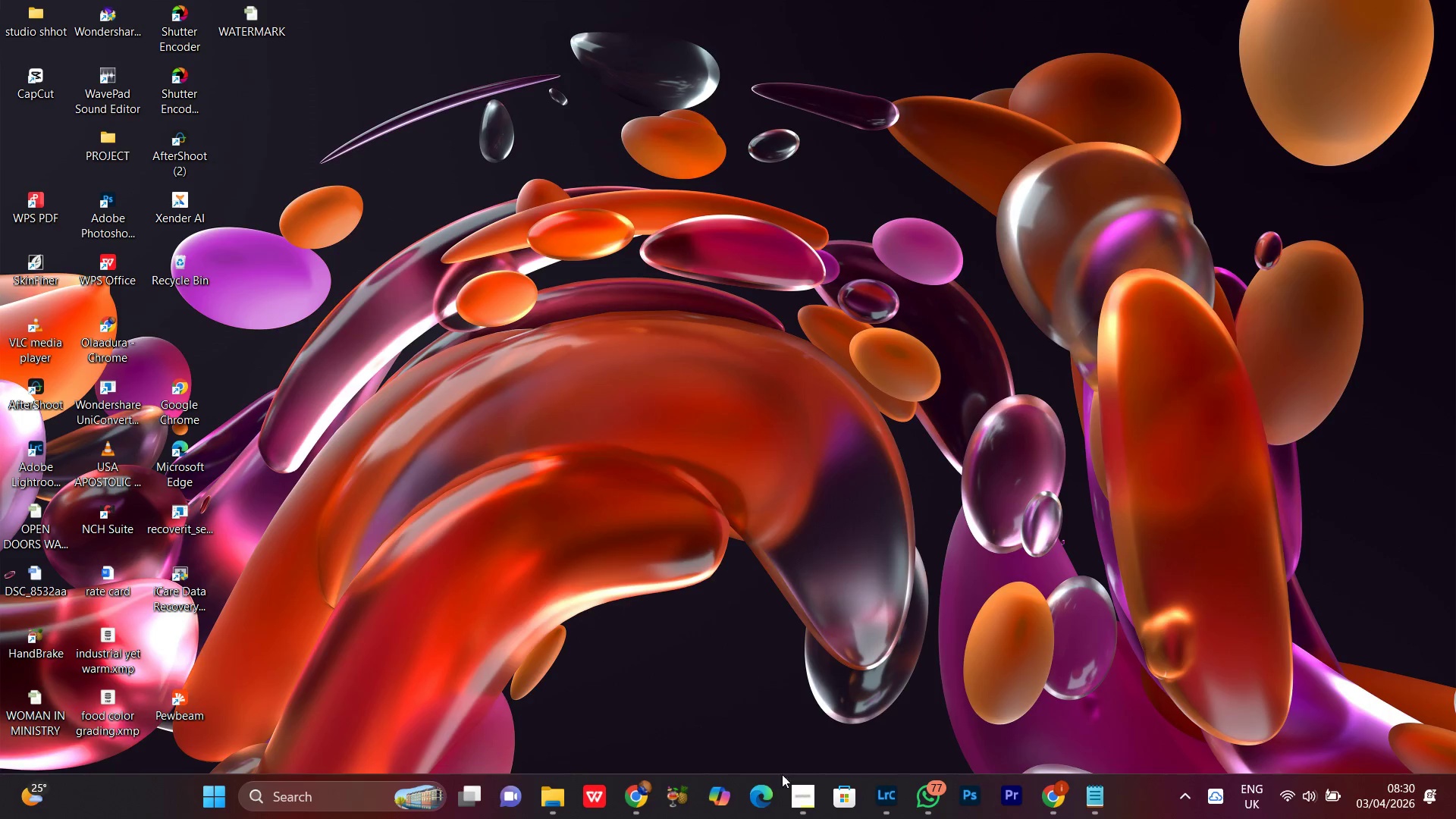 
left_click([807, 798])